 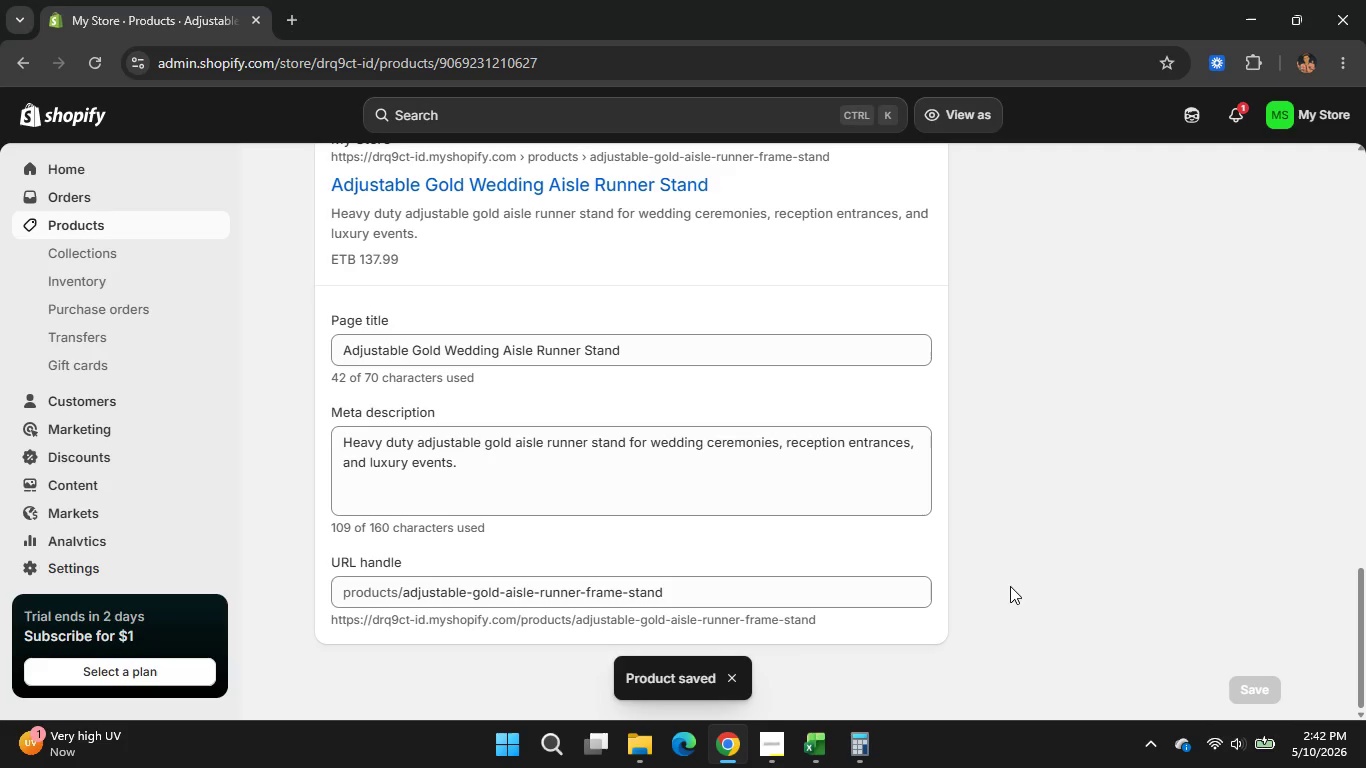 
scroll: coordinate [770, 512], scroll_direction: down, amount: 2.0
 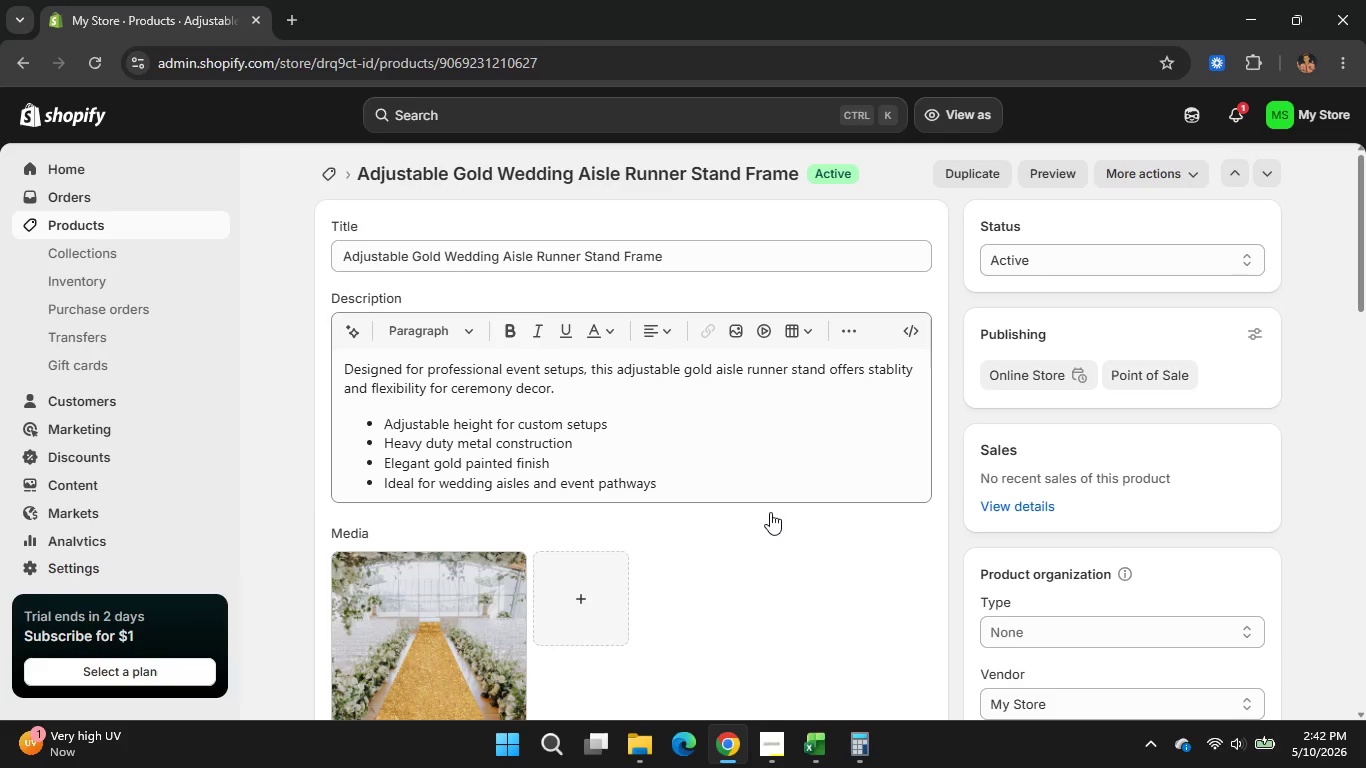 
scroll: coordinate [770, 512], scroll_direction: up, amount: 7.0
 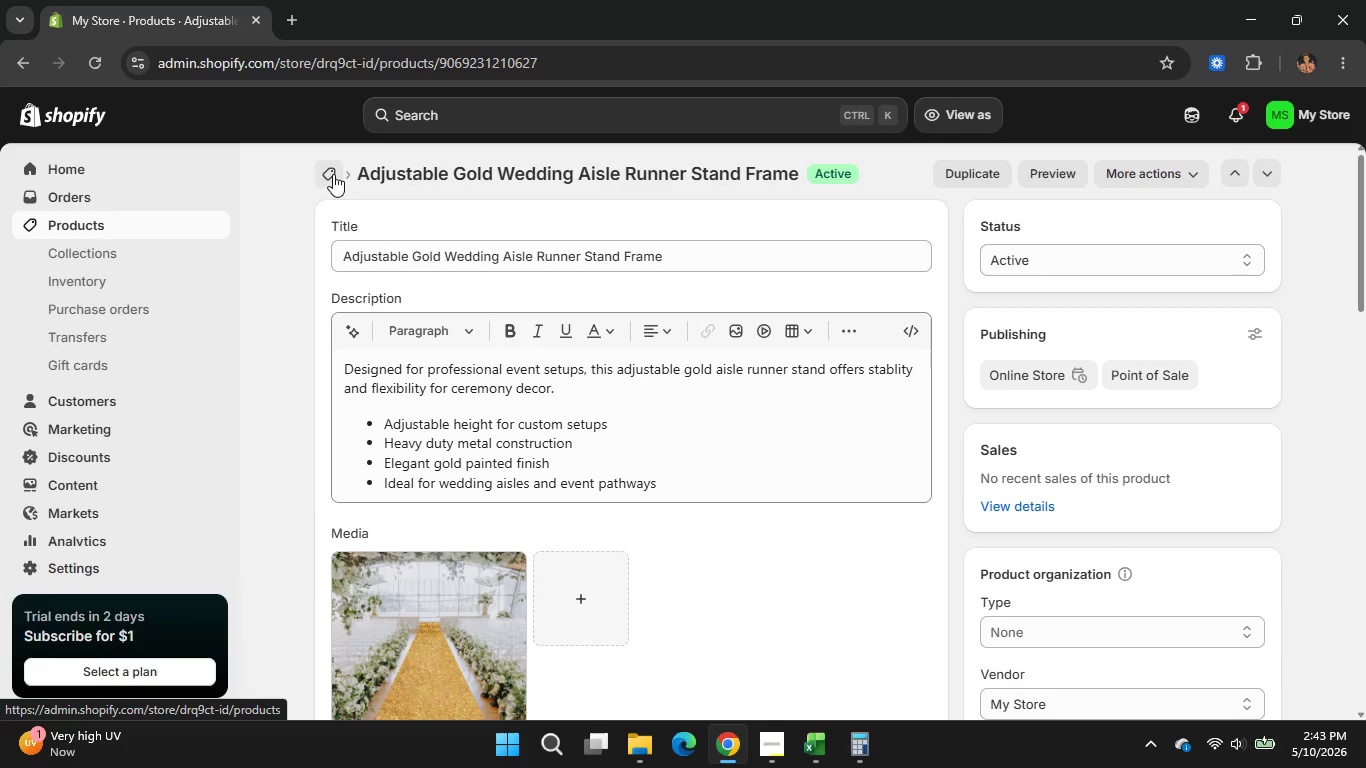 
left_click([333, 174])
 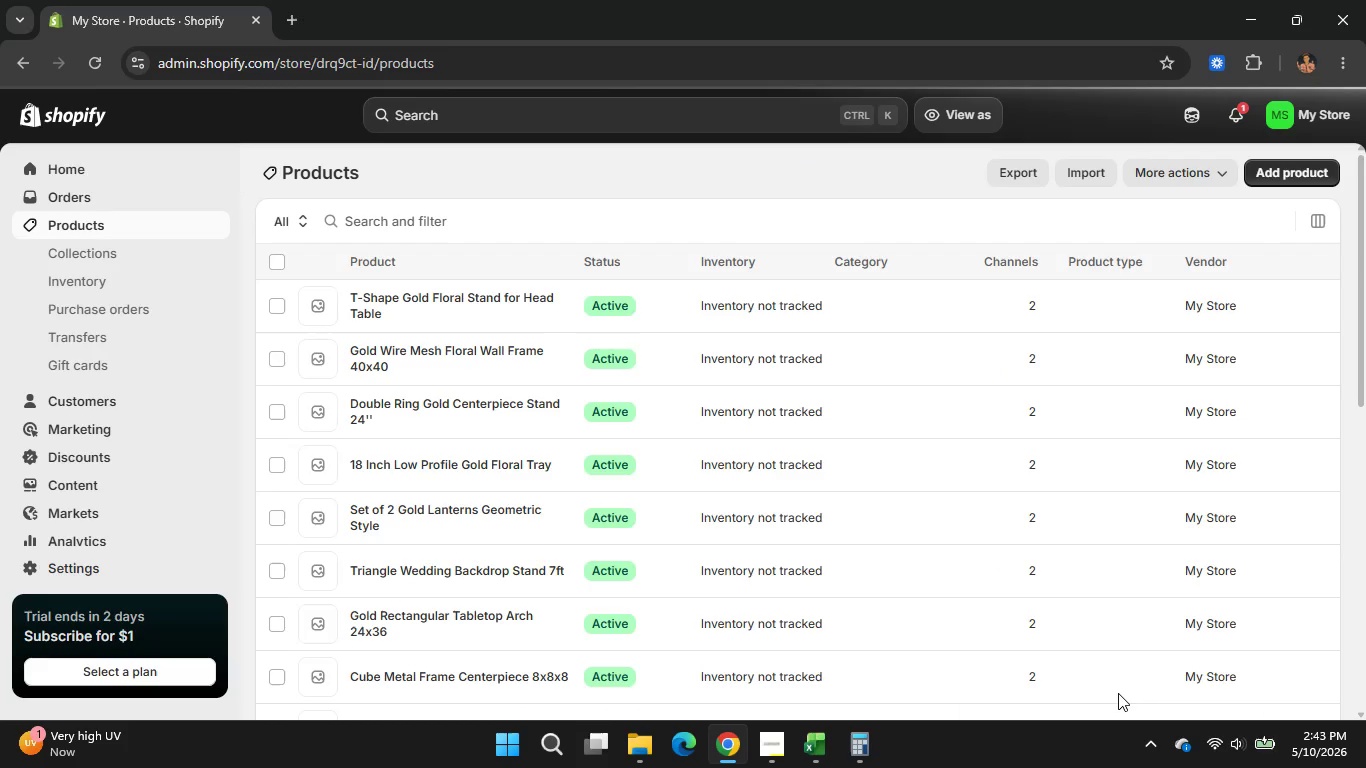 
wait(24.31)
 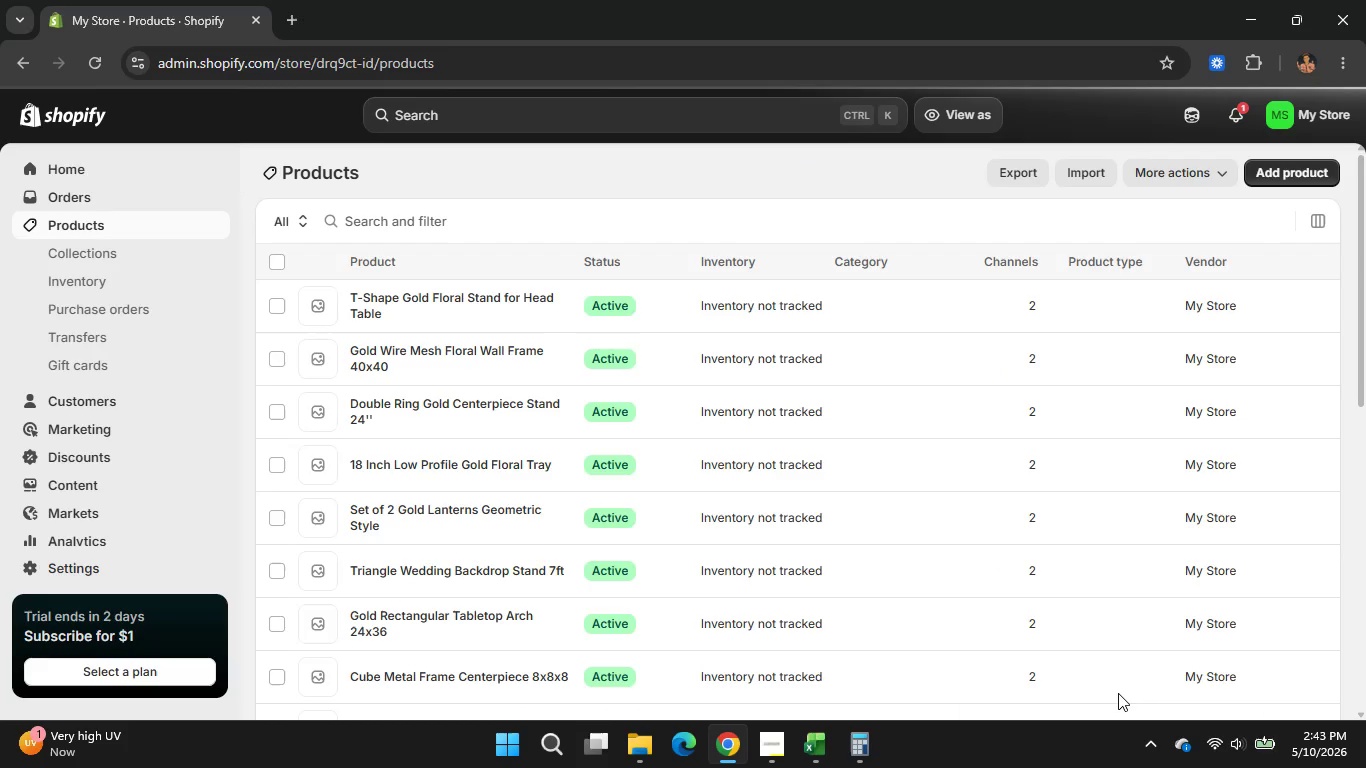 
scroll: coordinate [460, 528], scroll_direction: down, amount: 2.0
 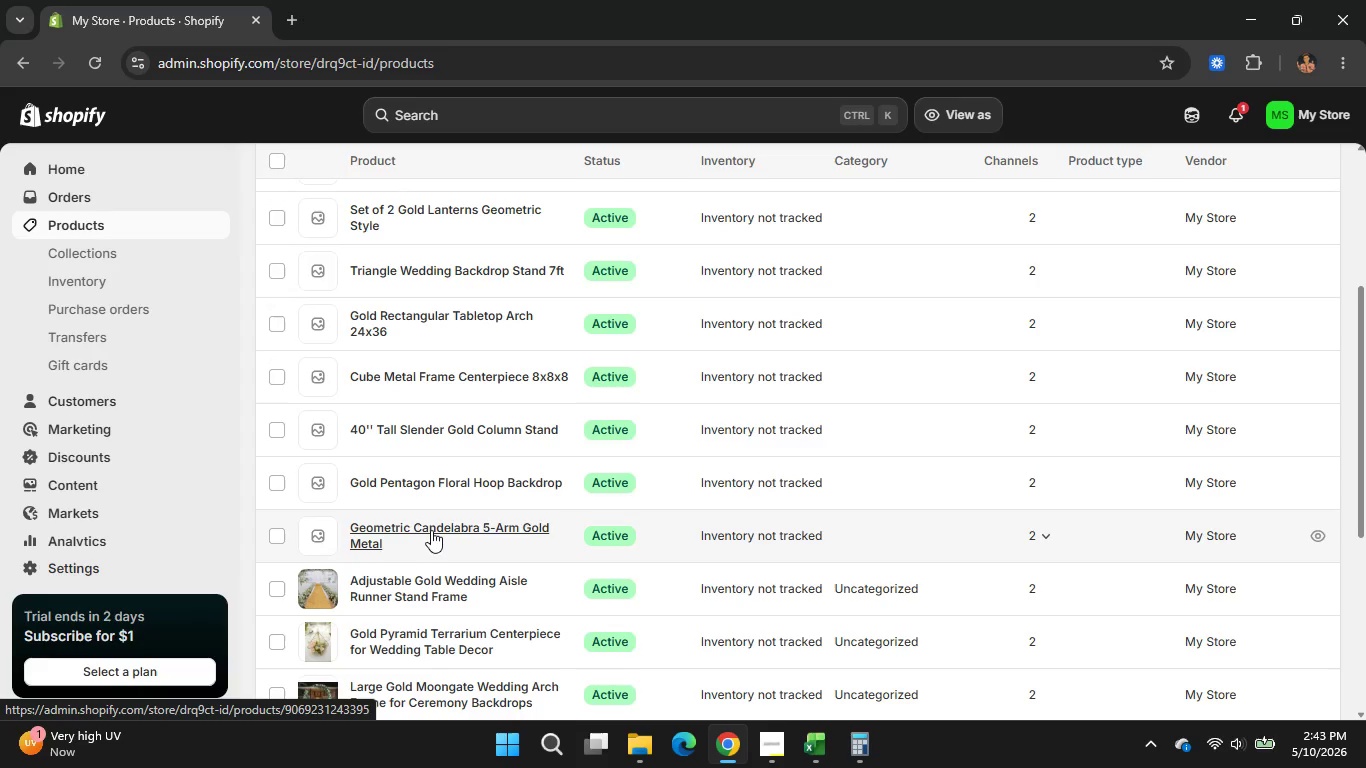 
left_click([431, 530])
 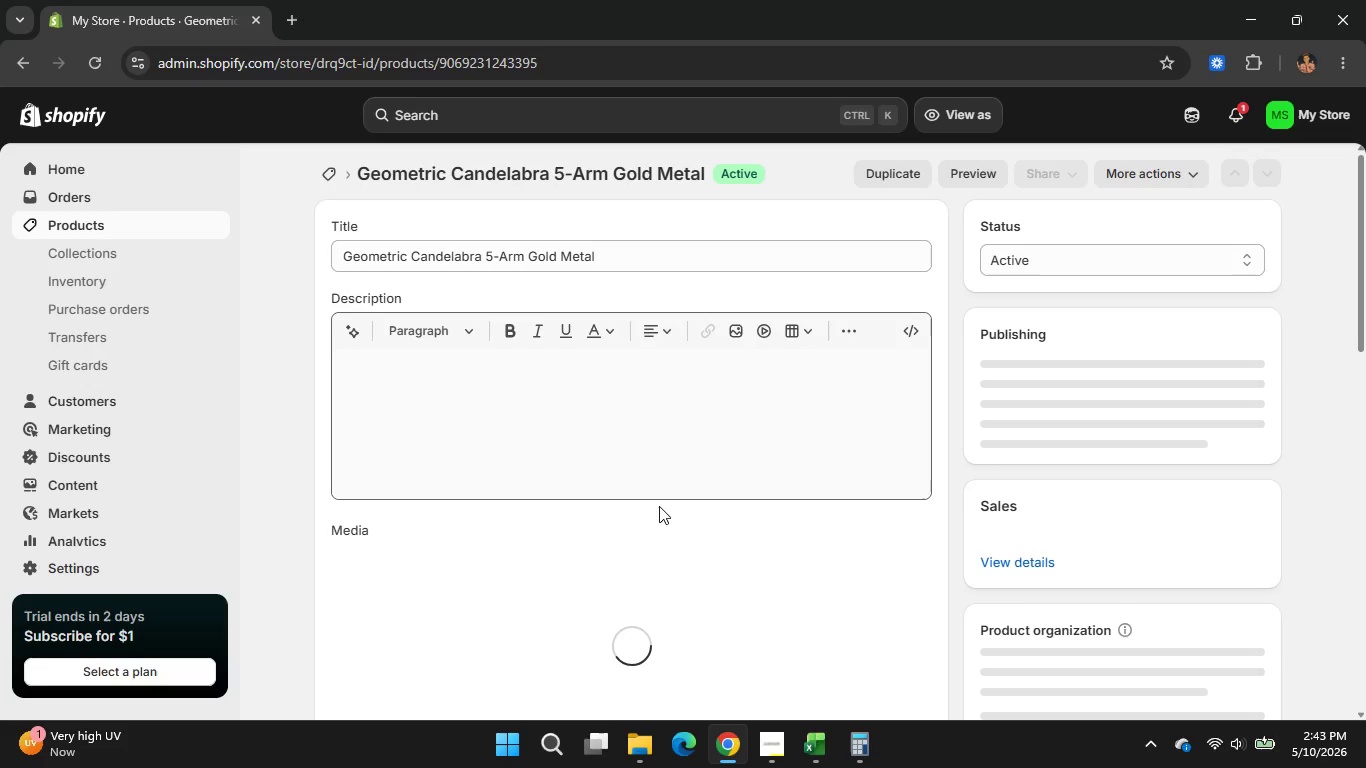 
wait(14.14)
 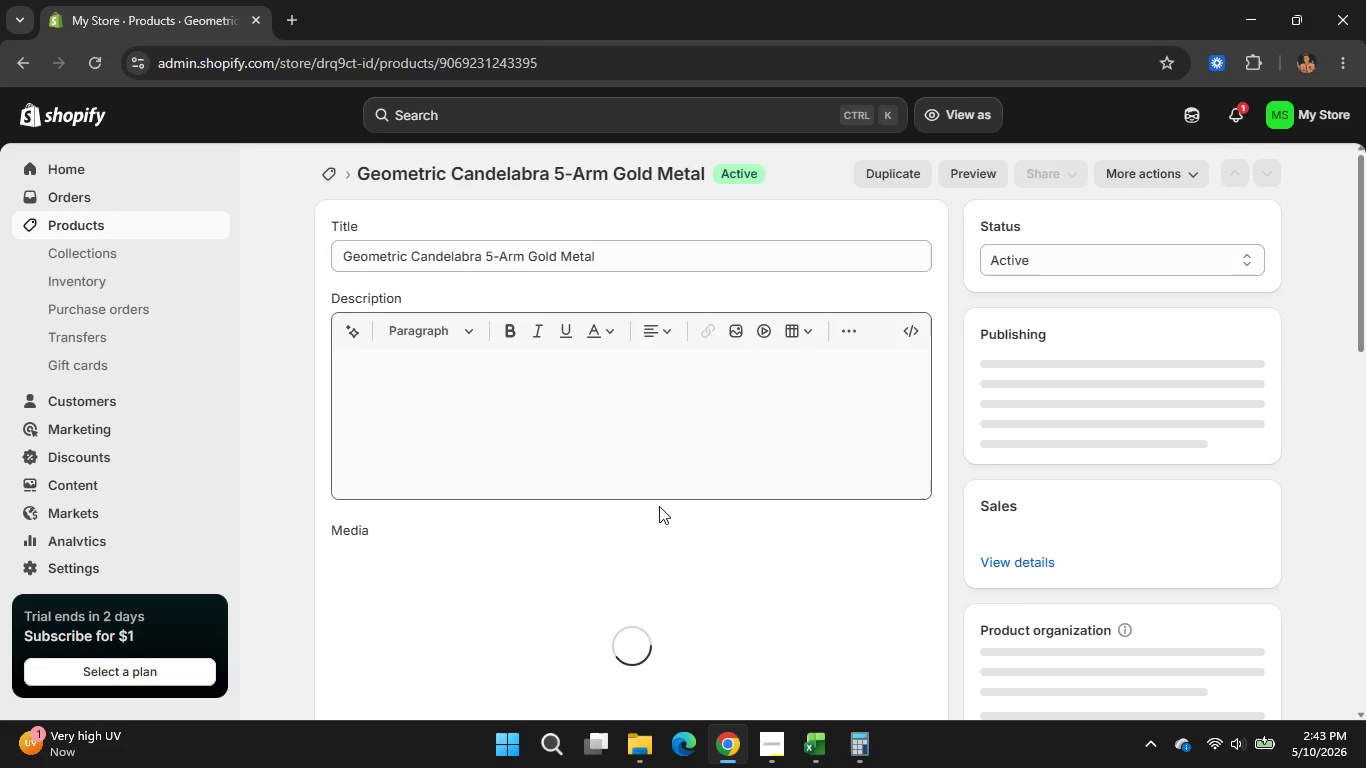 
left_click_drag(start_coordinate=[613, 250], to_coordinate=[316, 252])
 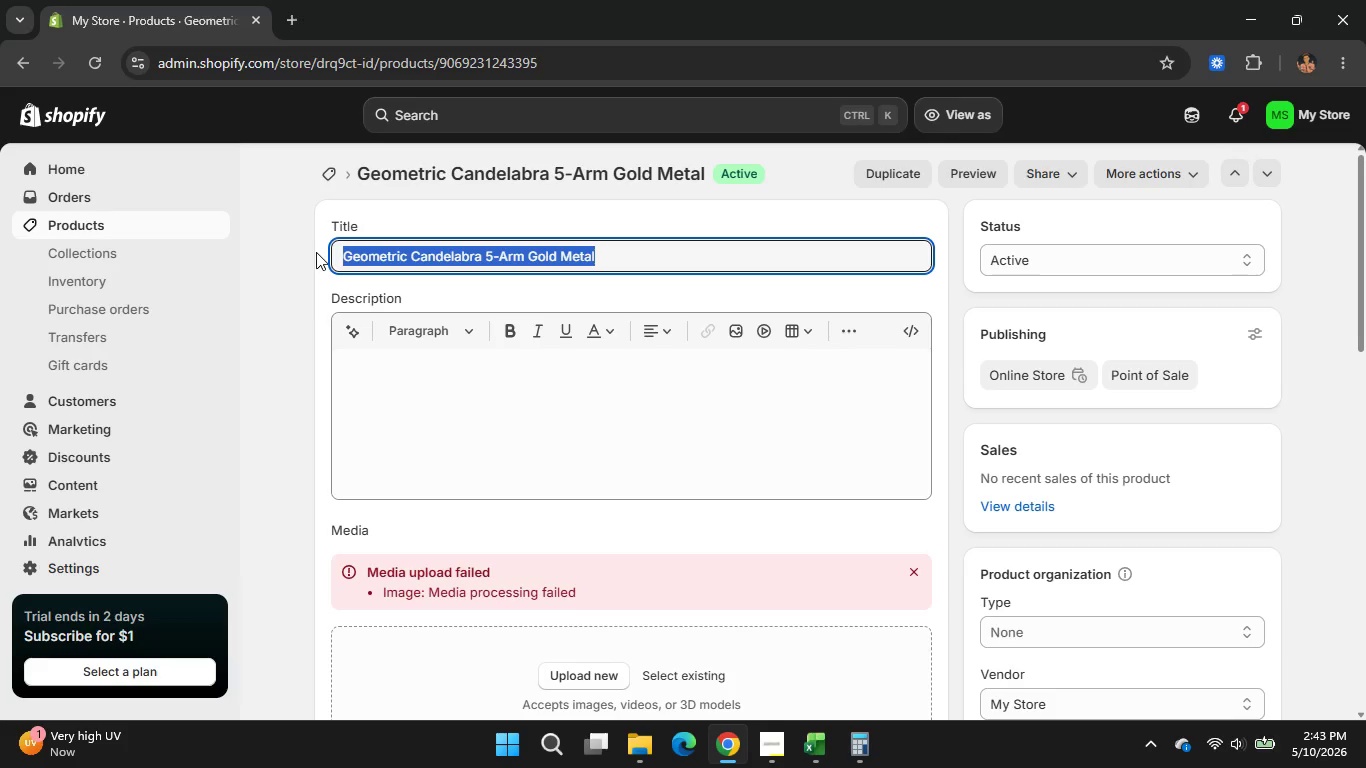 
wait(10.06)
 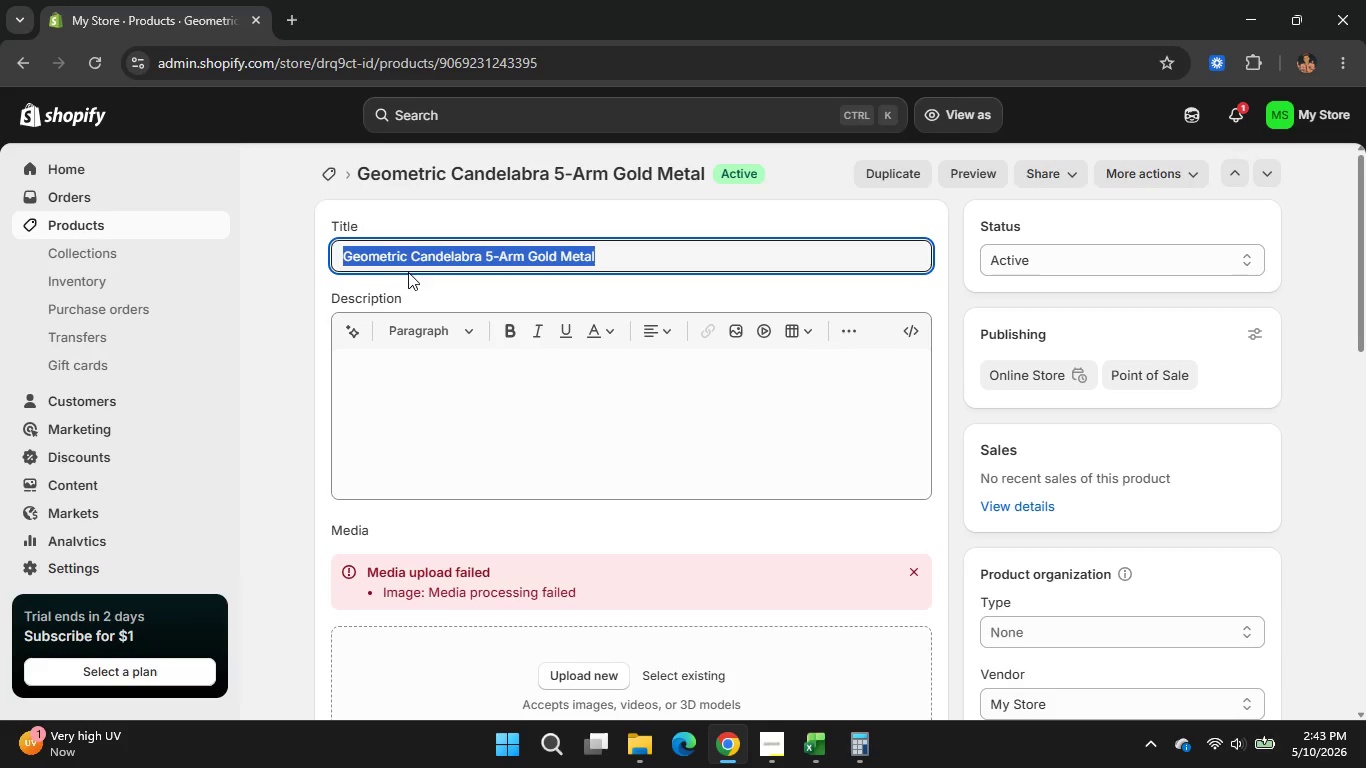 
type(Gold Geometric %-Arm)
 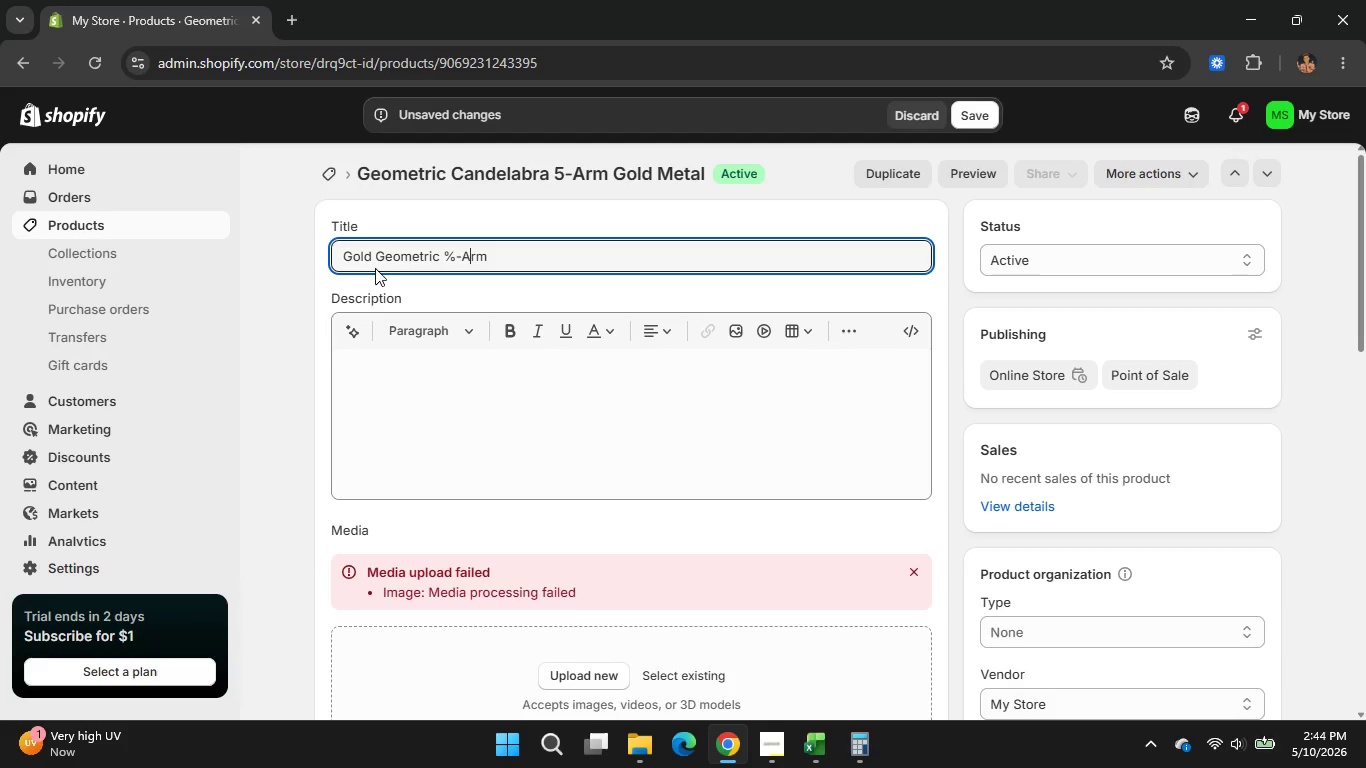 
key(ArrowLeft)
 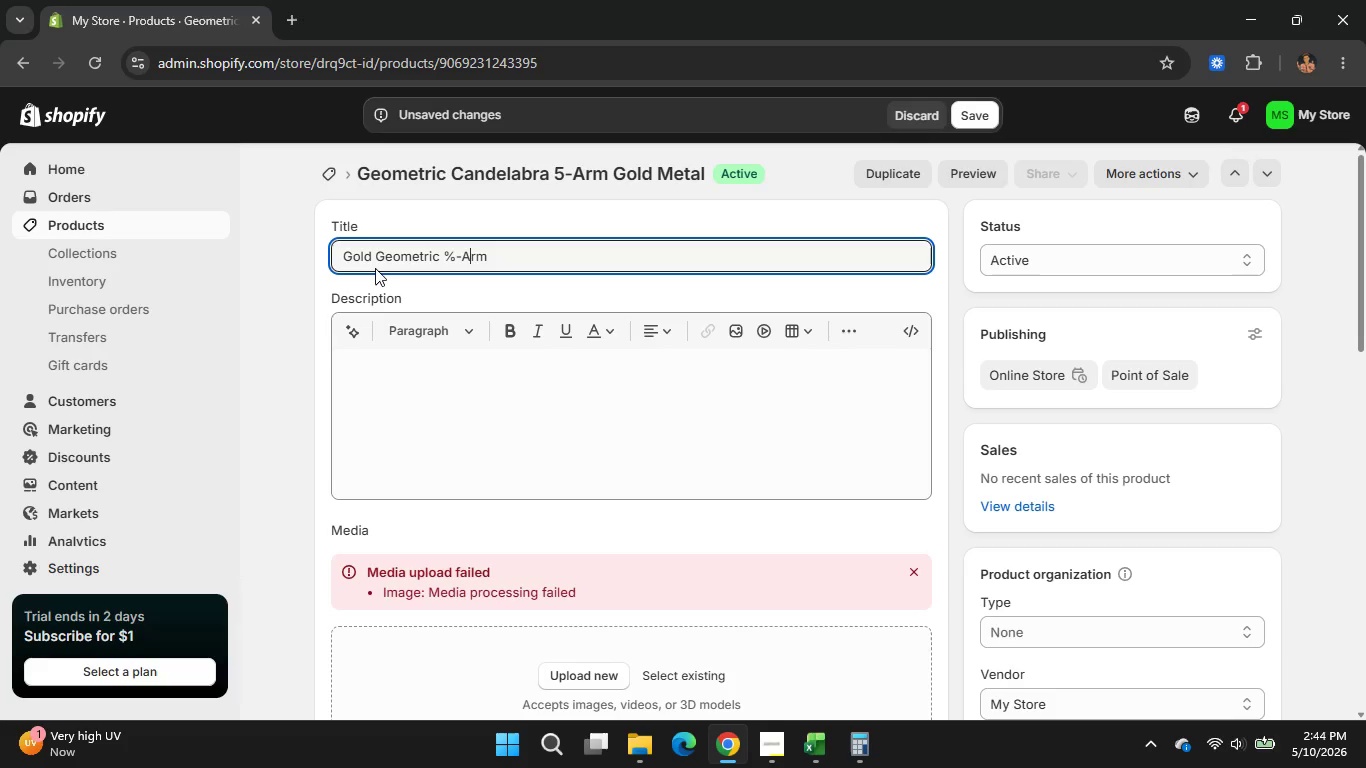 
key(ArrowLeft)
 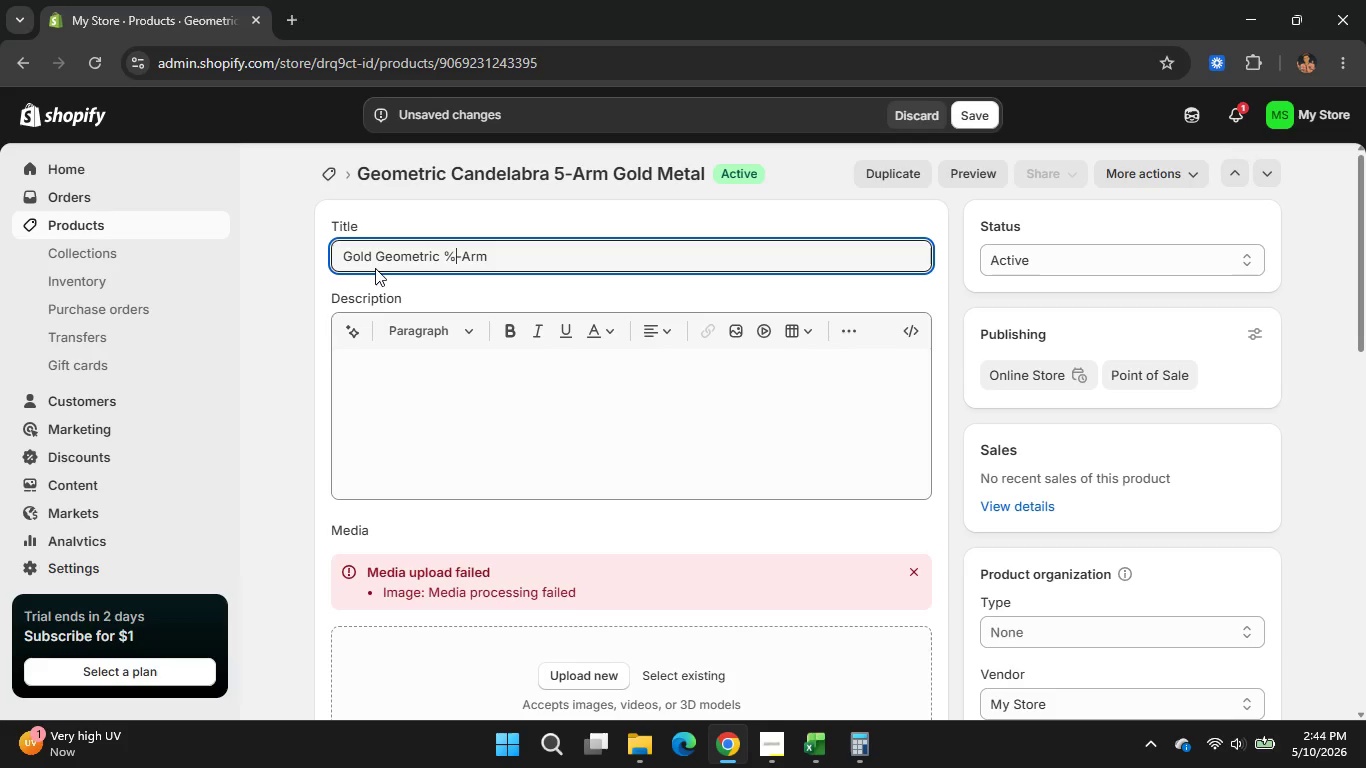 
key(ArrowLeft)
 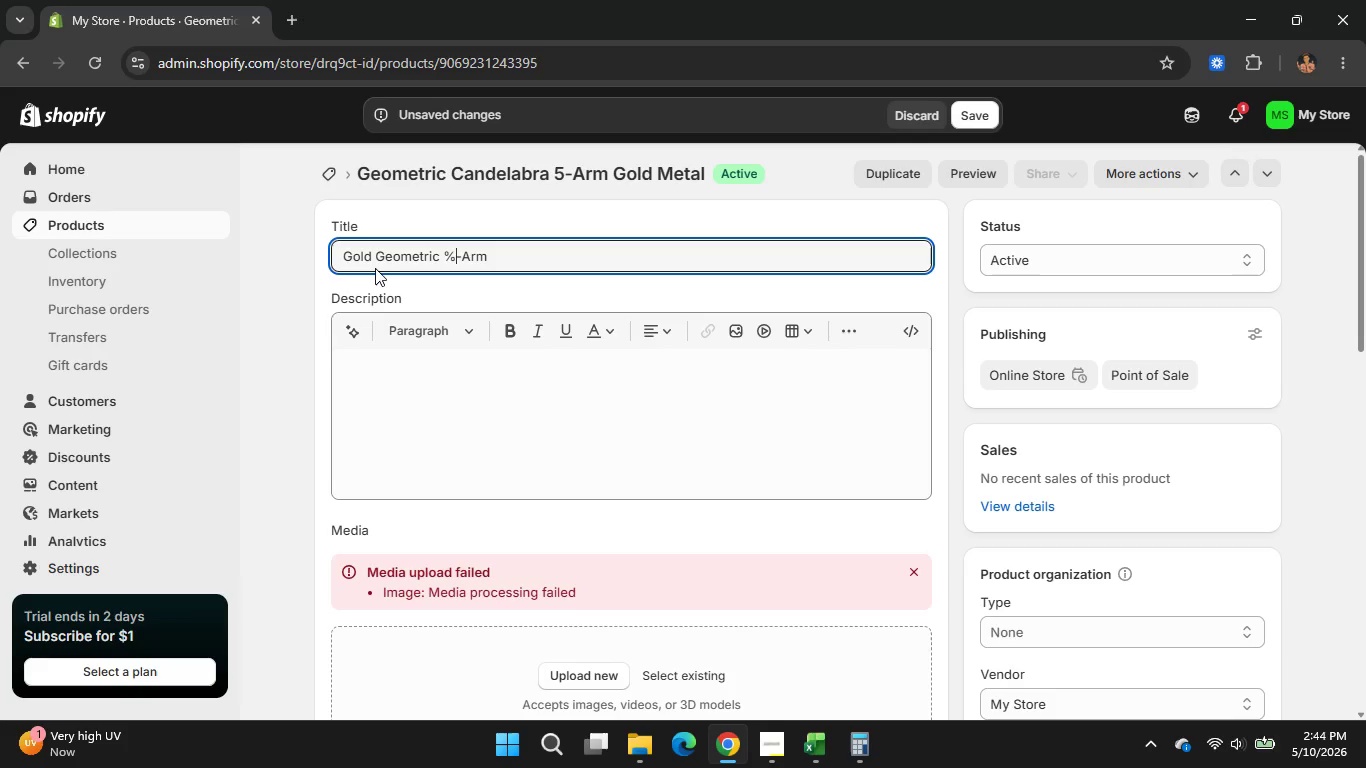 
key(ArrowLeft)
 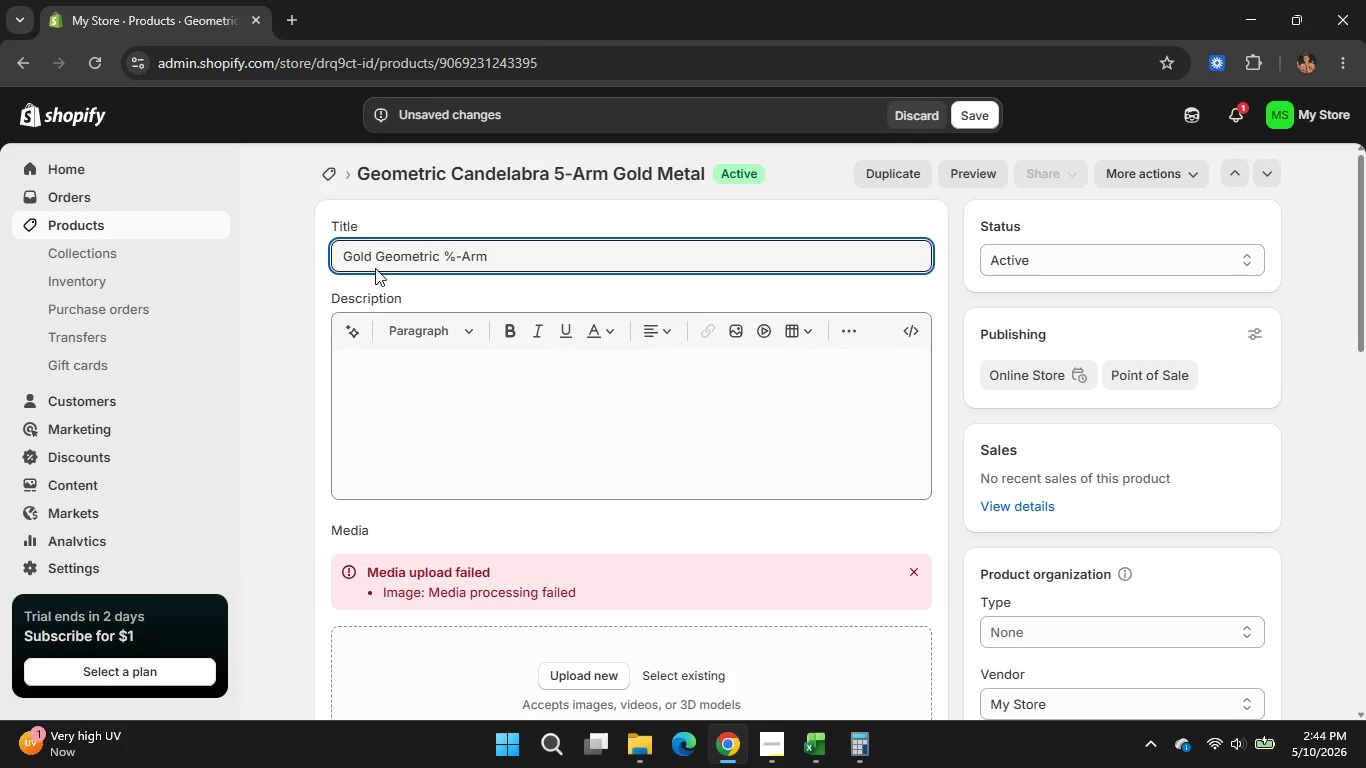 
key(Equal)
 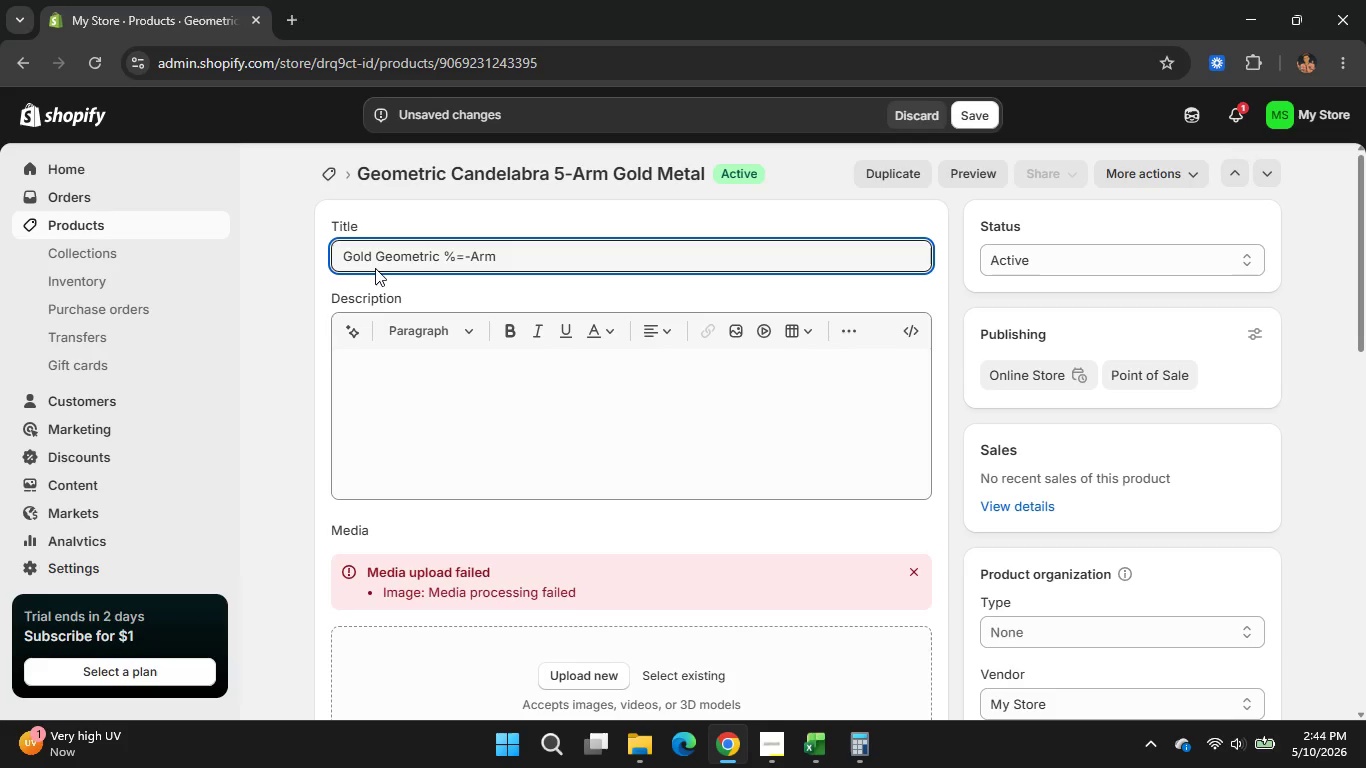 
key(Backspace)
 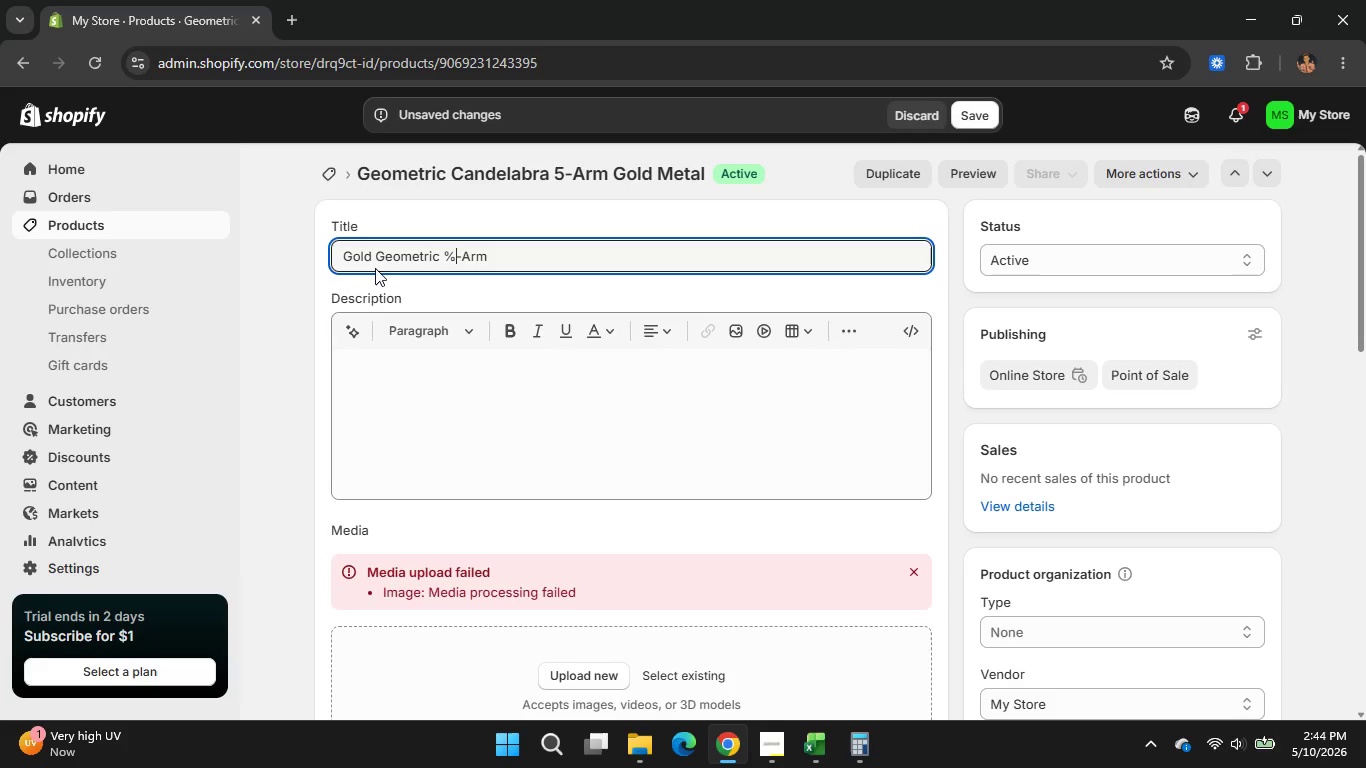 
key(Backspace)
 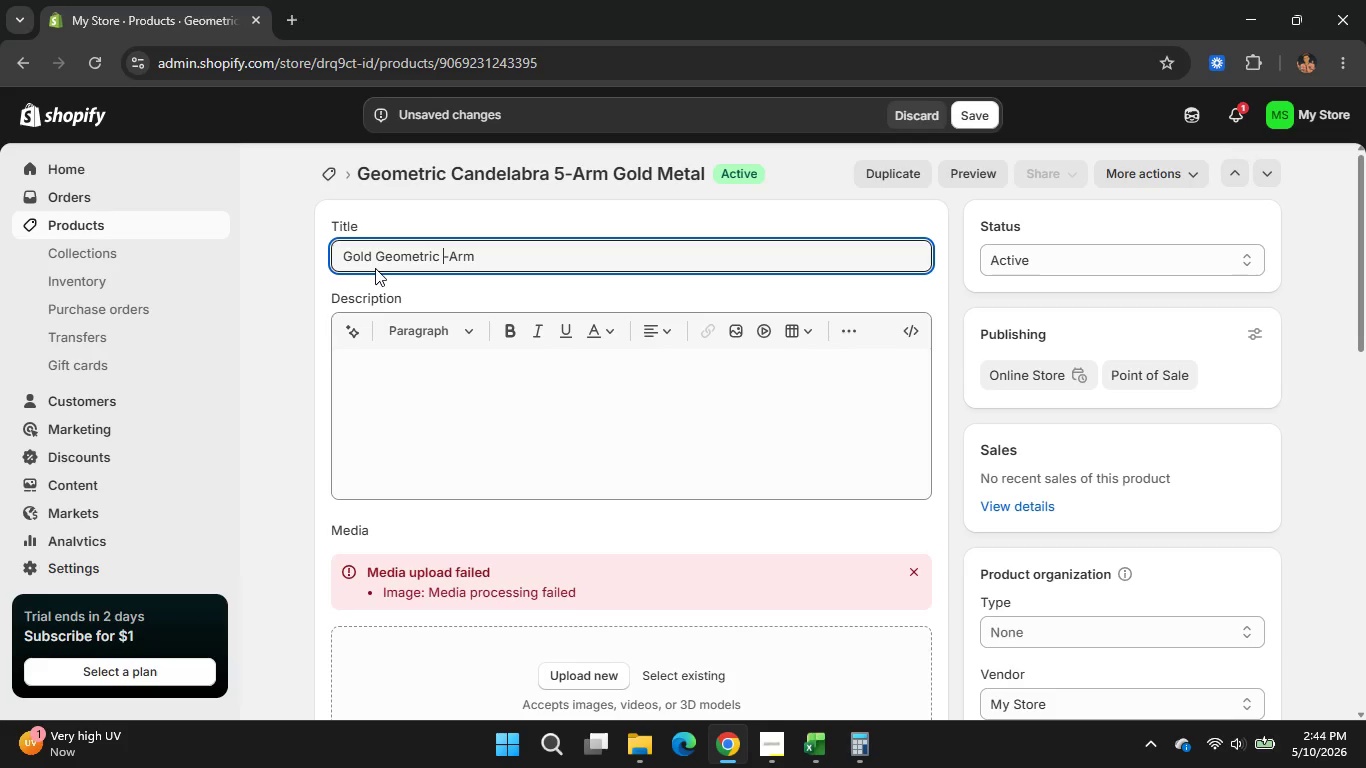 
key(Numpad5)
 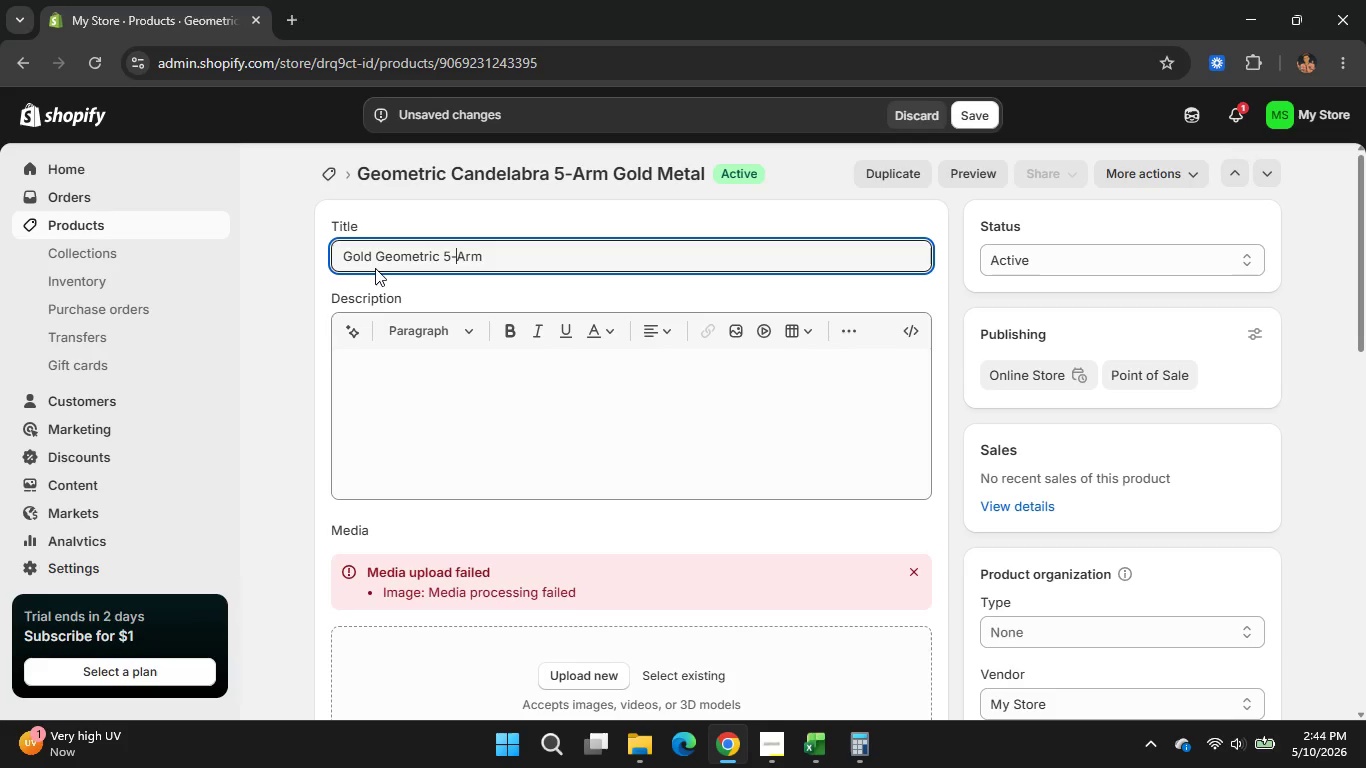 
key(ArrowRight)
 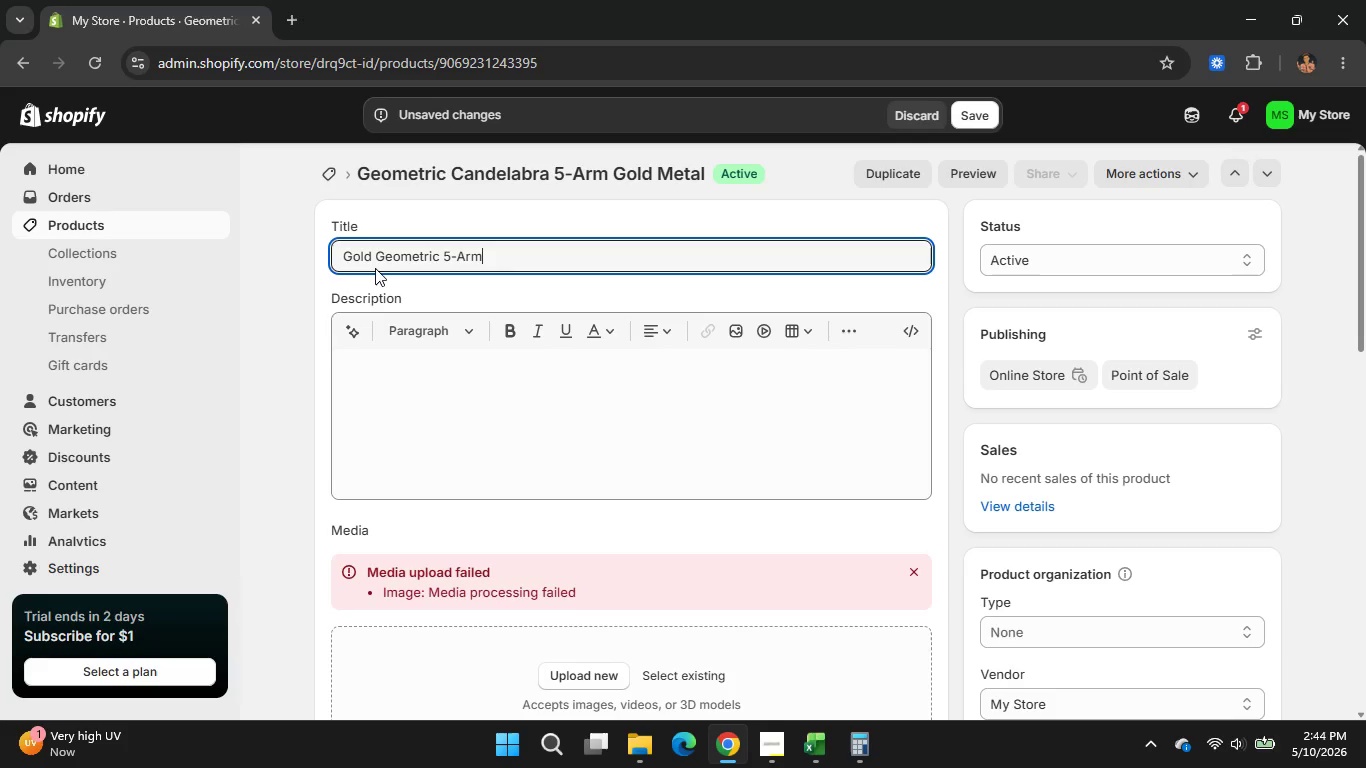 
key(ArrowRight)
 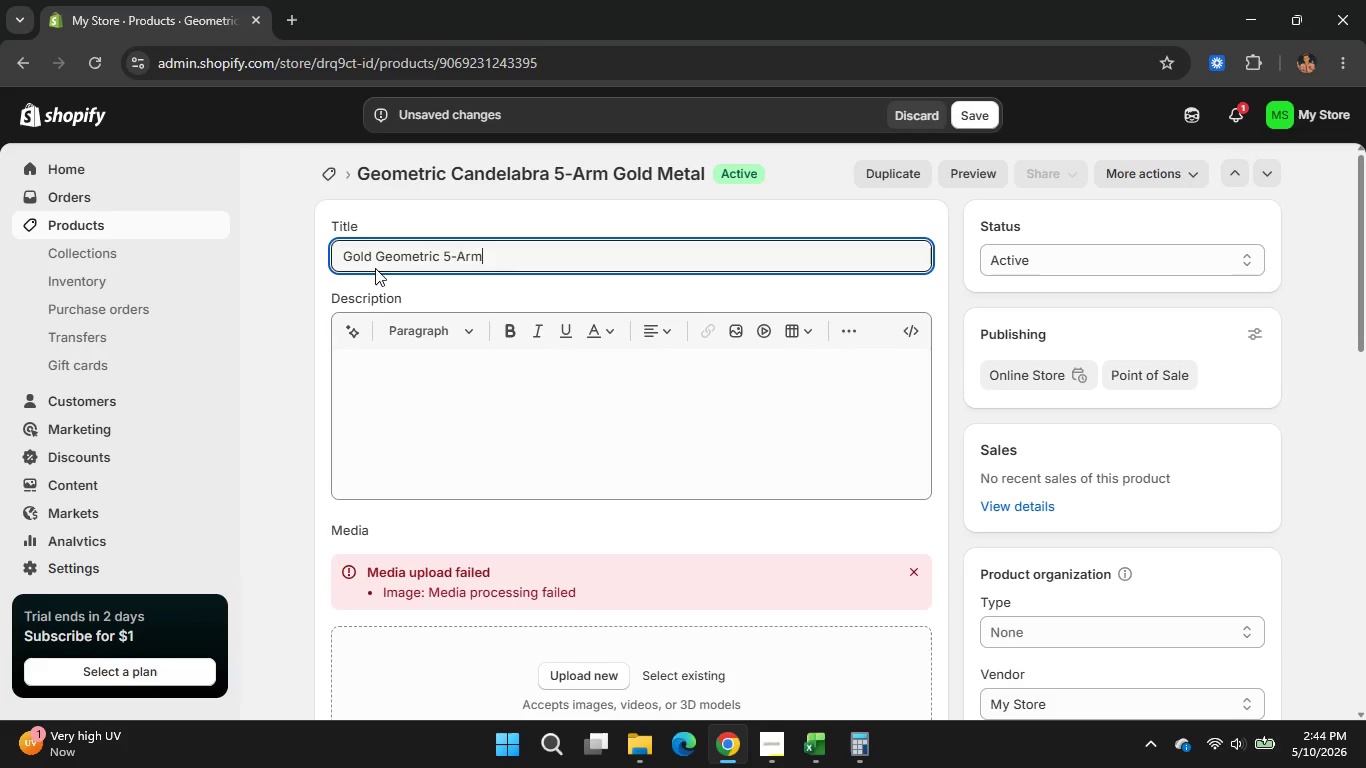 
key(ArrowRight)
 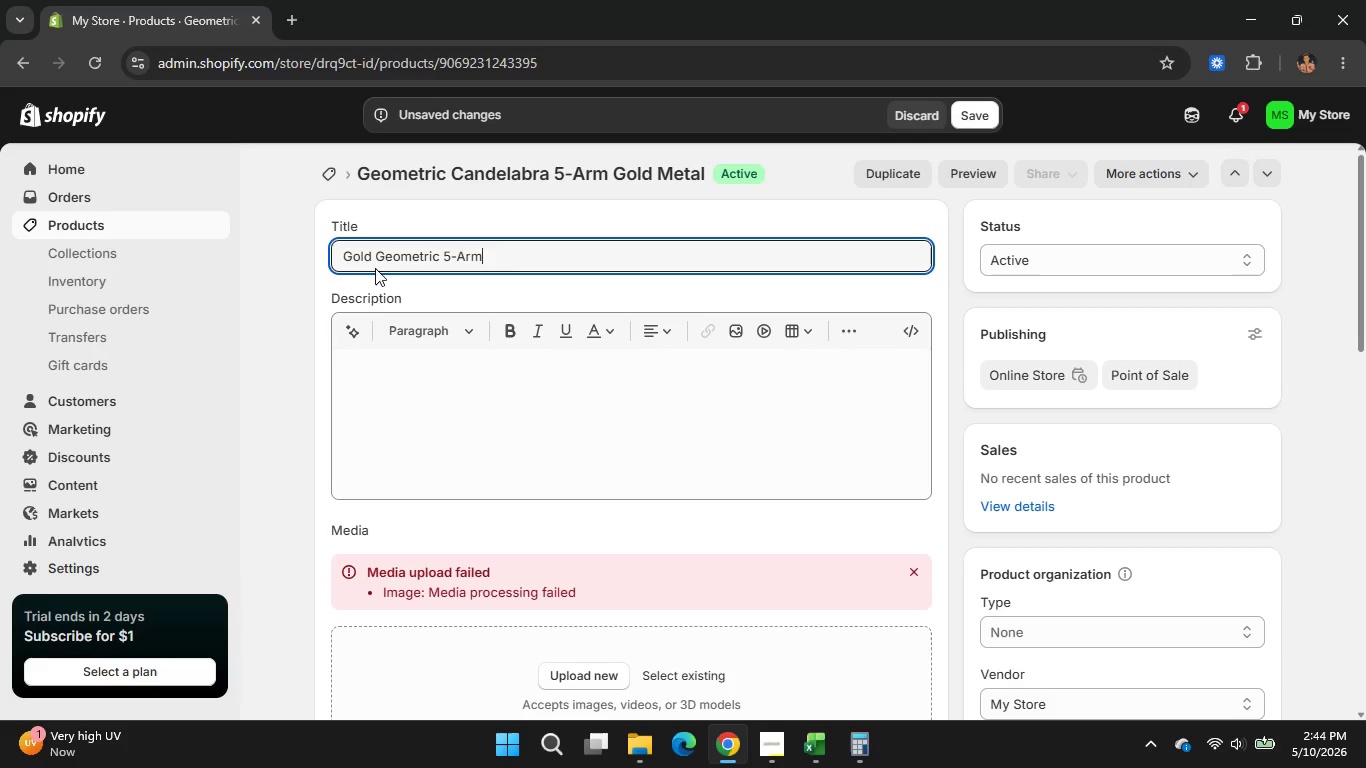 
key(ArrowRight)
 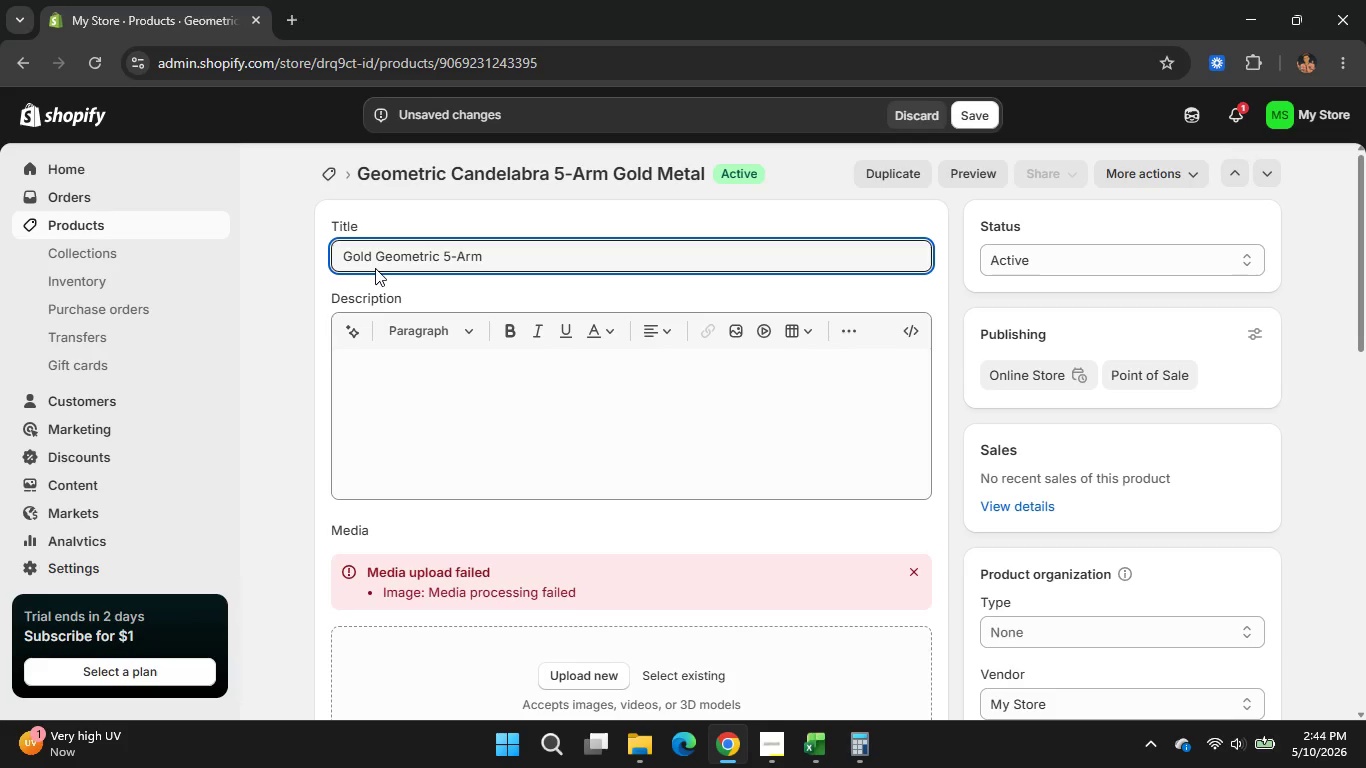 
type( Wedding )
 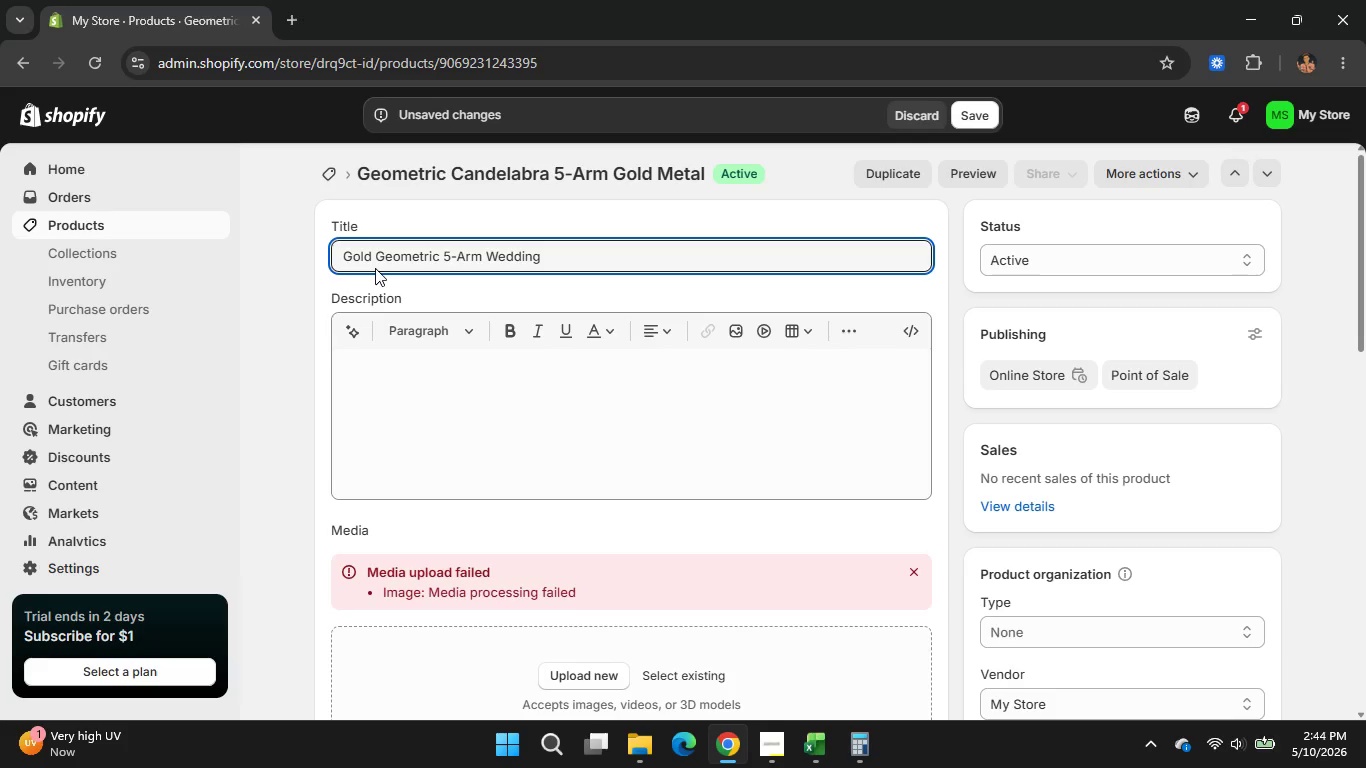 
wait(8.16)
 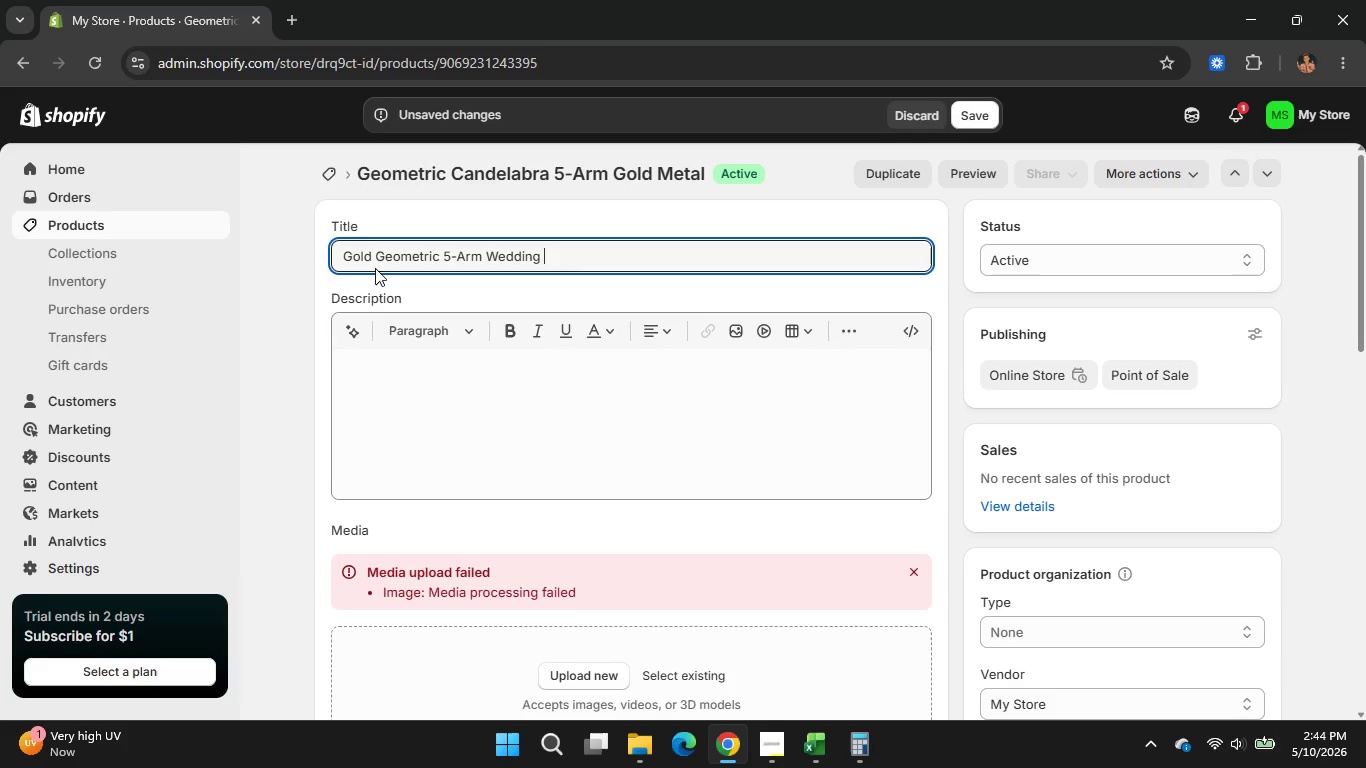 
type(Candel)
 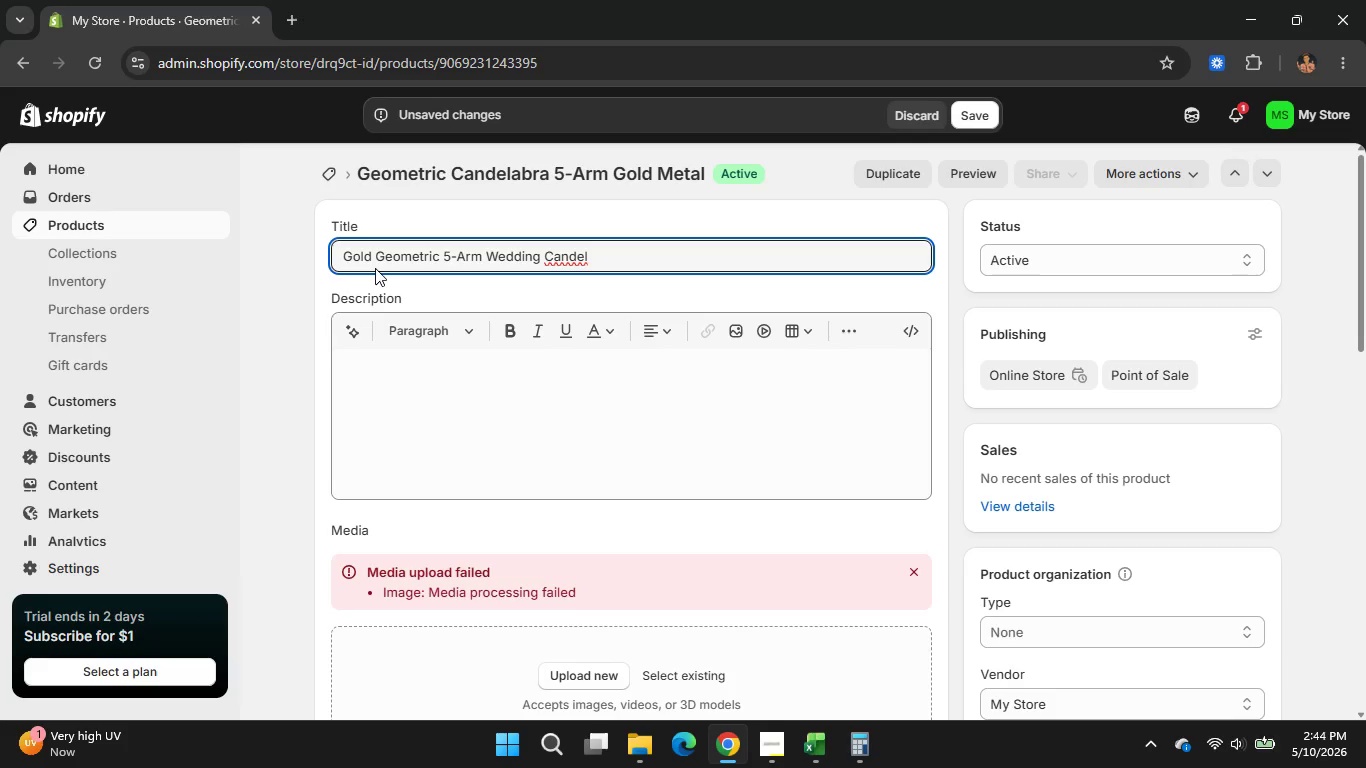 
type(abra)
 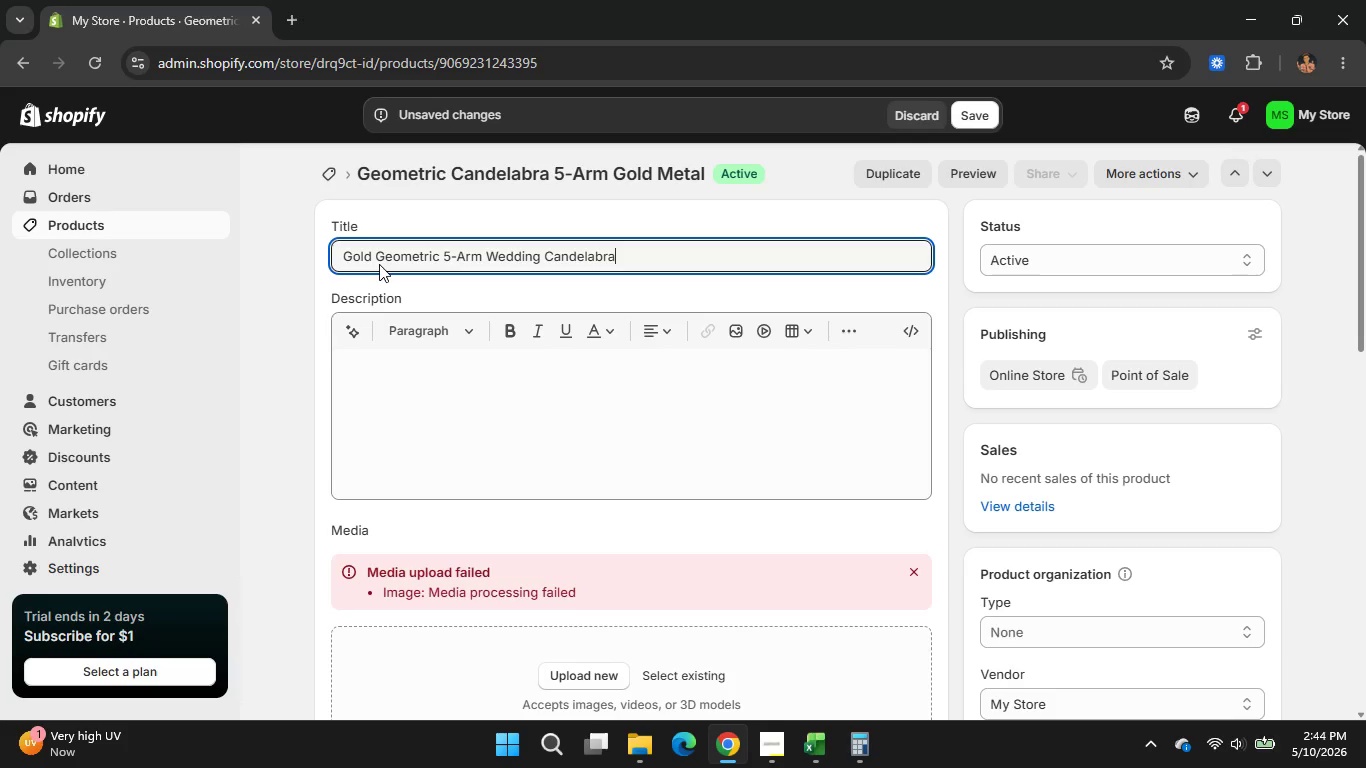 
type( Centerpiece)
 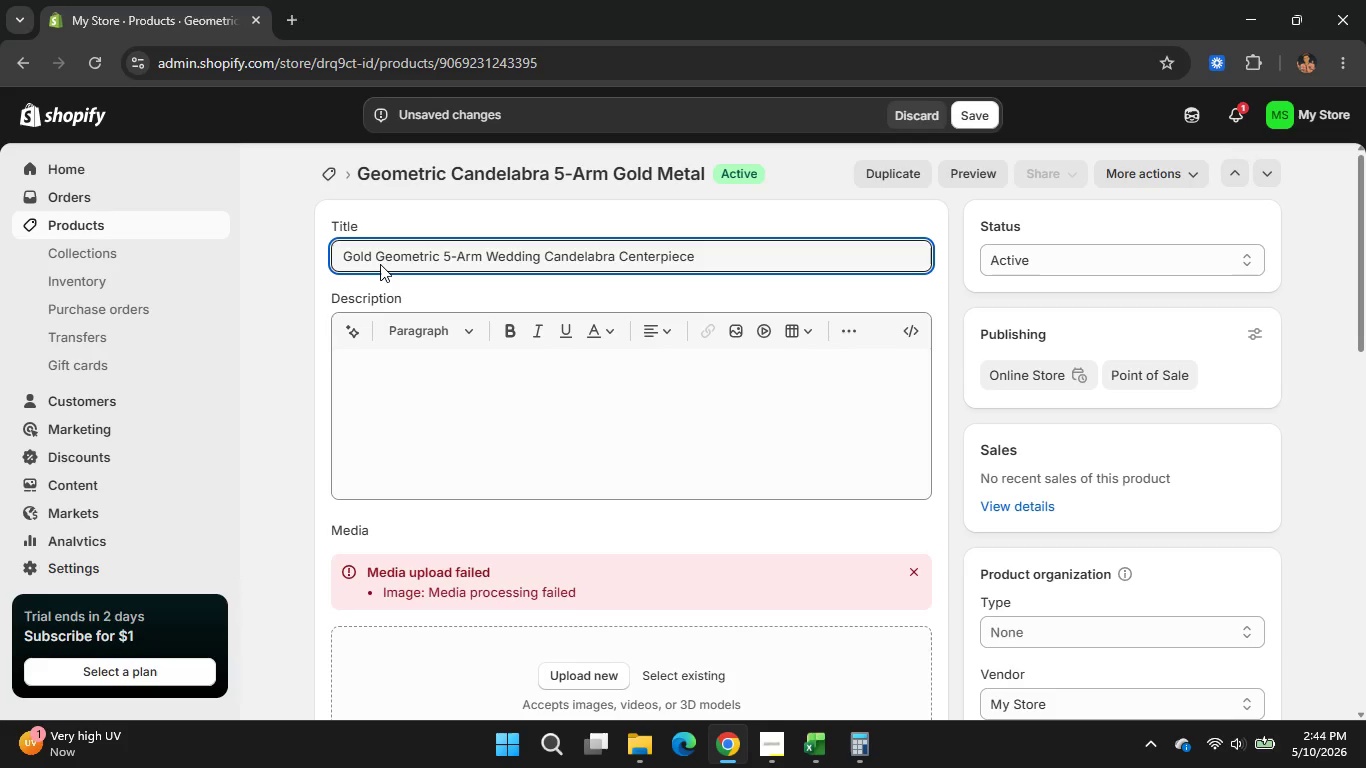 
left_click([417, 377])
 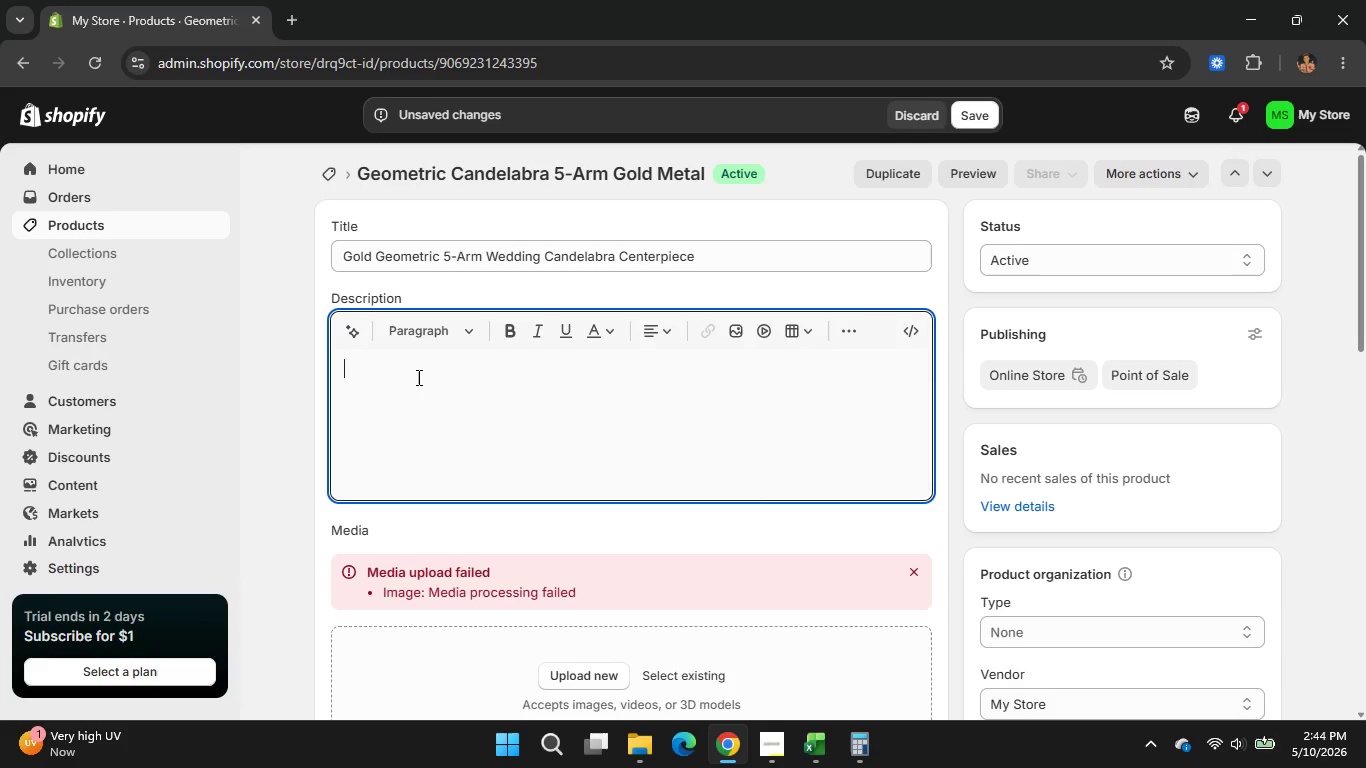 
wait(11.56)
 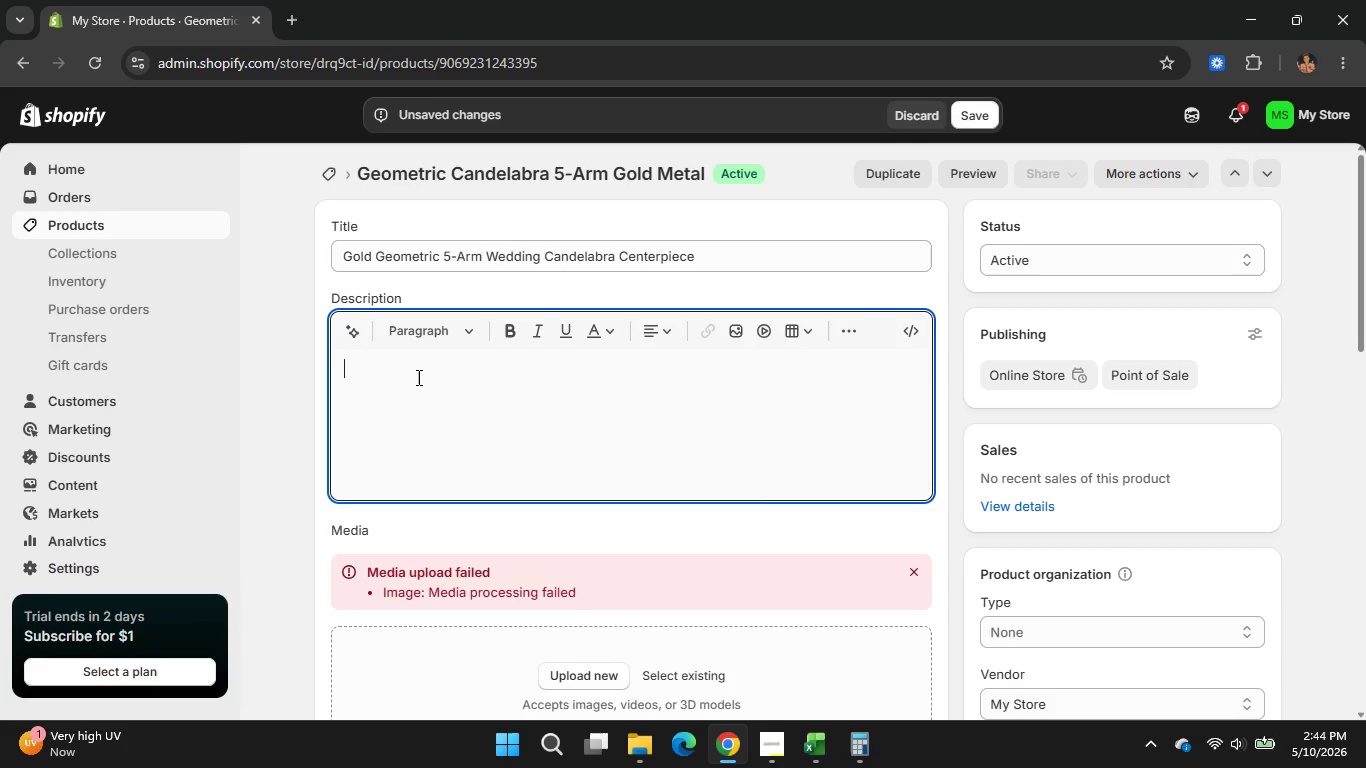 
left_click([417, 410])
 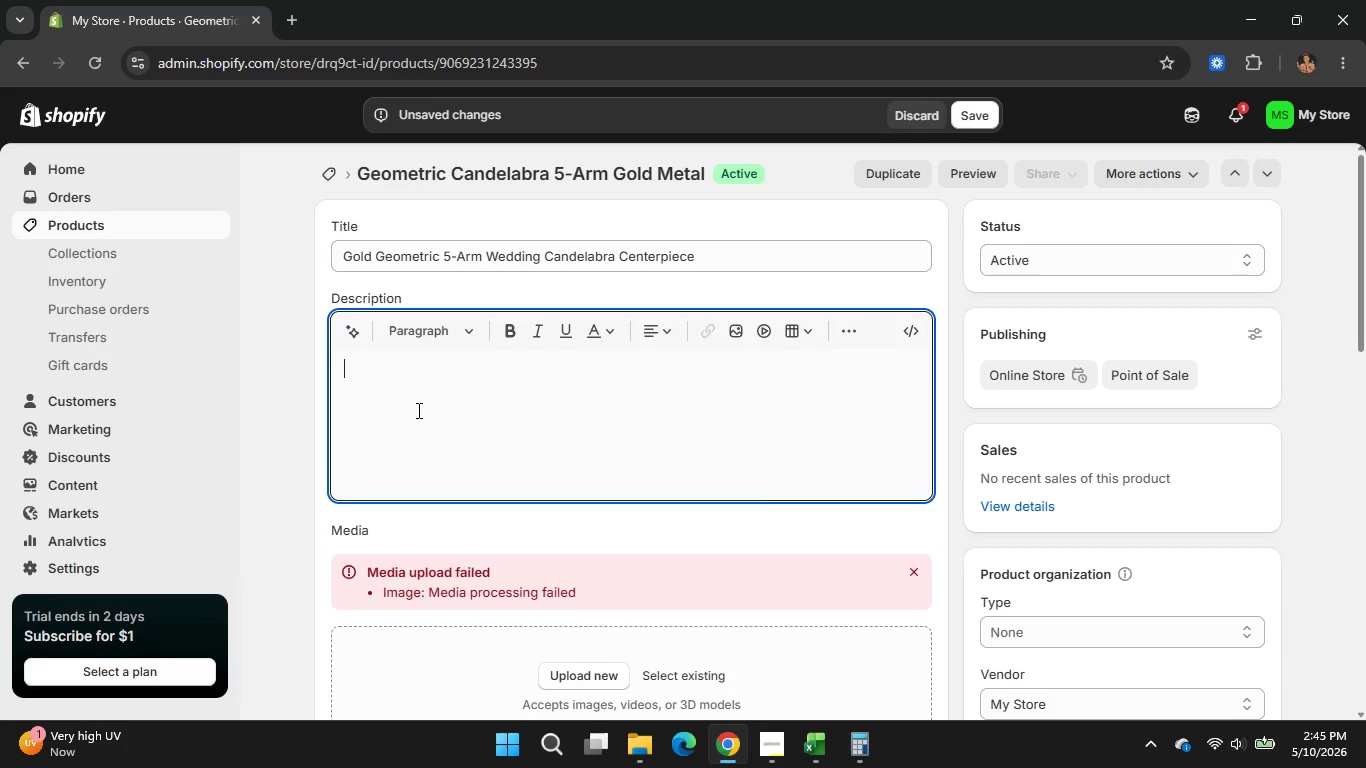 
type(Add luxurious )
 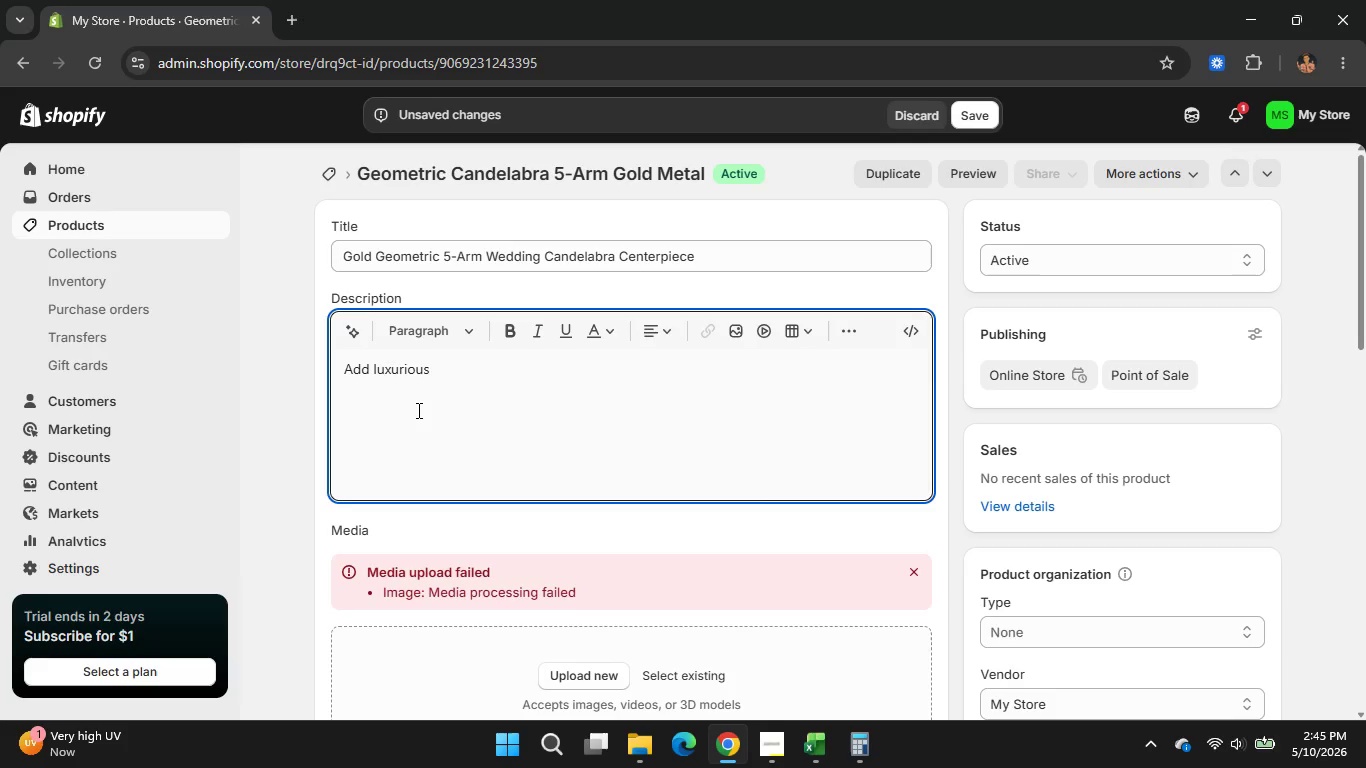 
wait(7.7)
 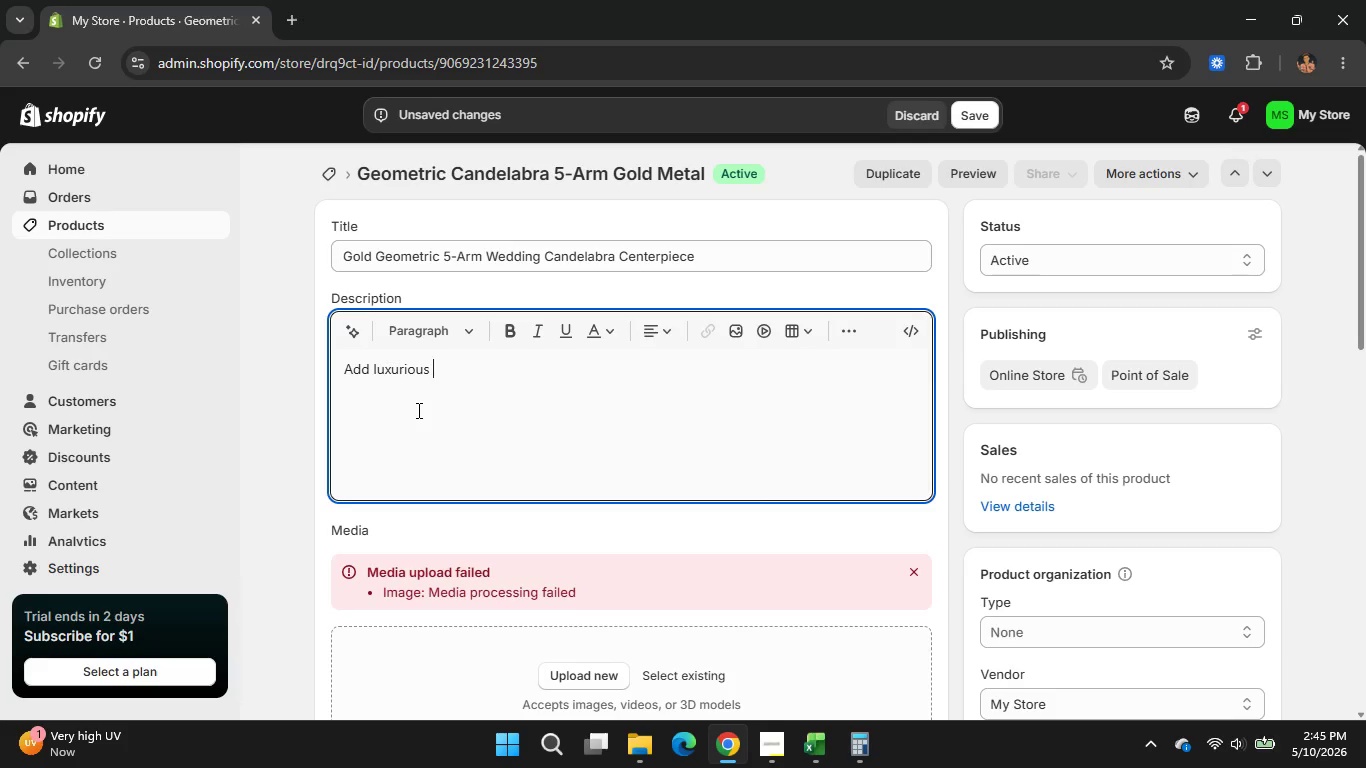 
type(candle light )
 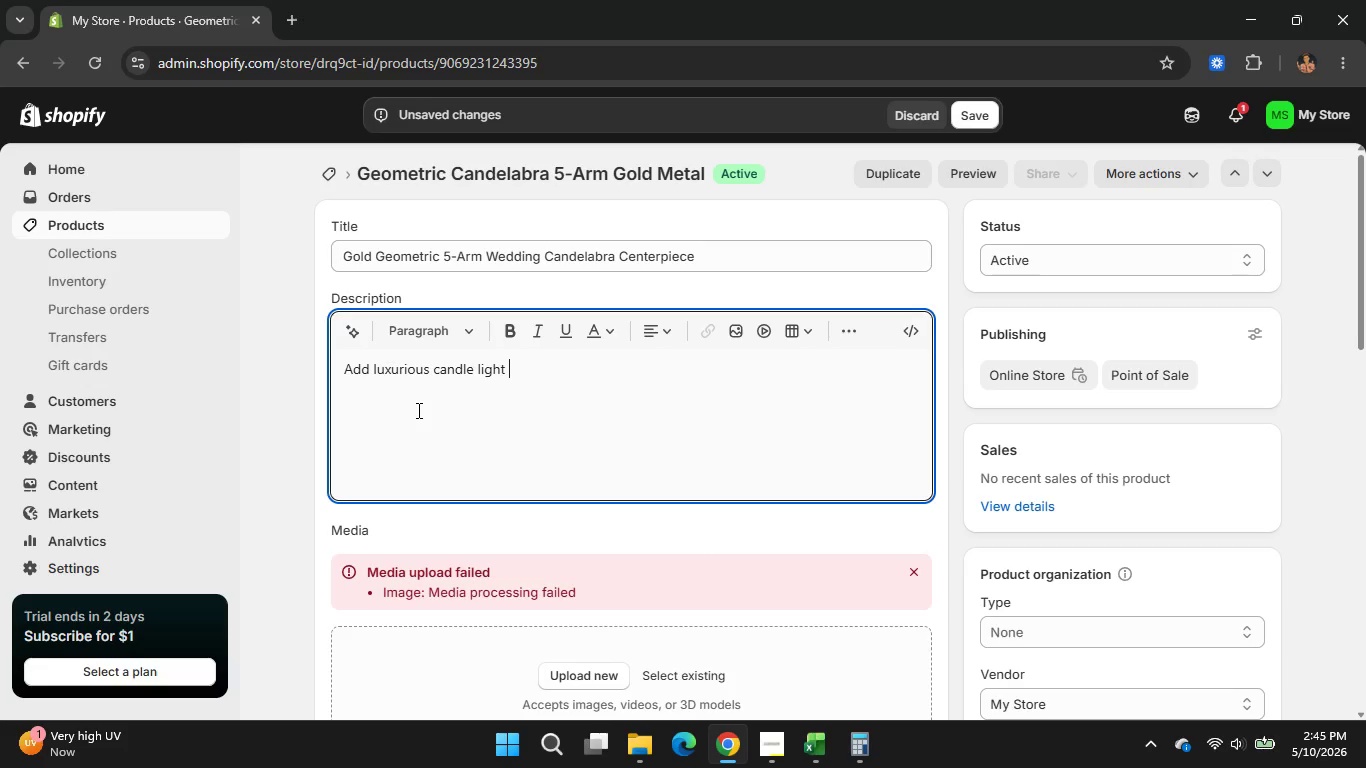 
type(to weddings and receptions )
 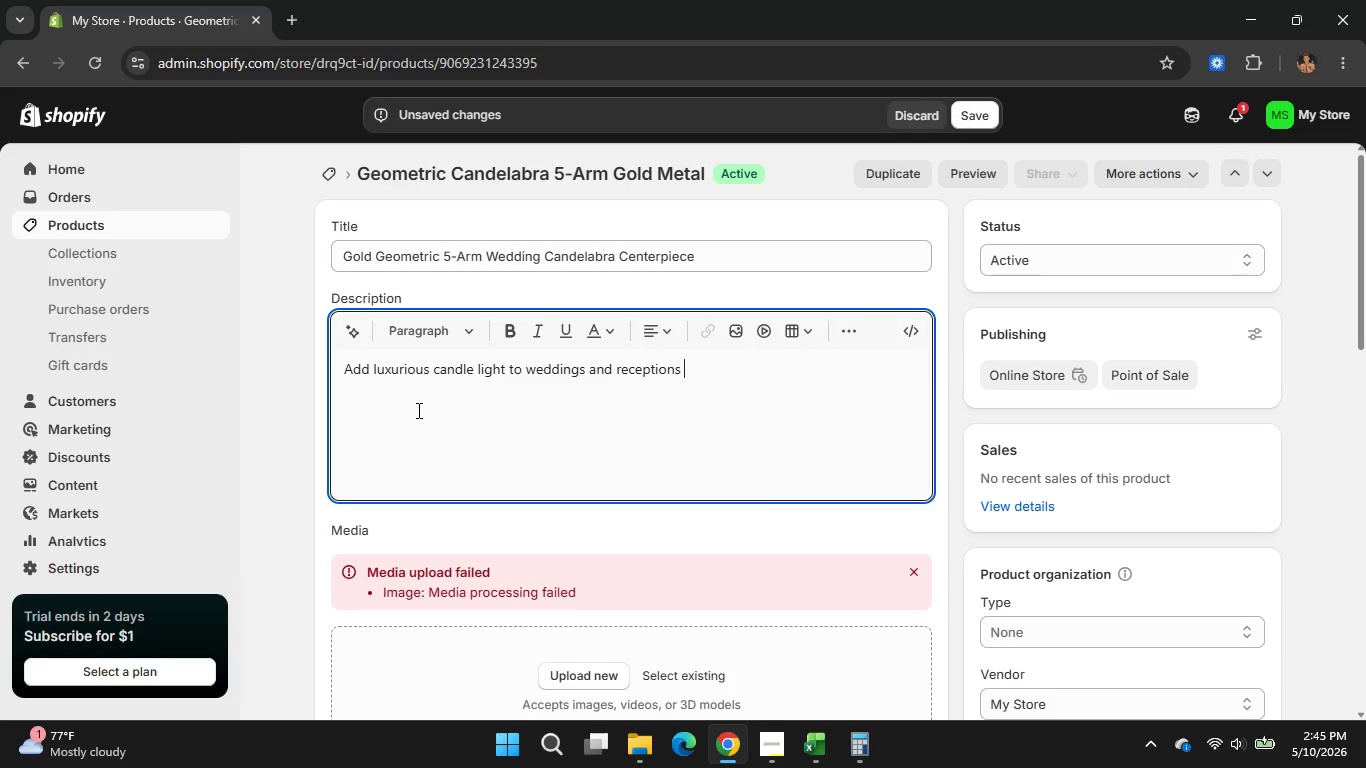 
wait(7.16)
 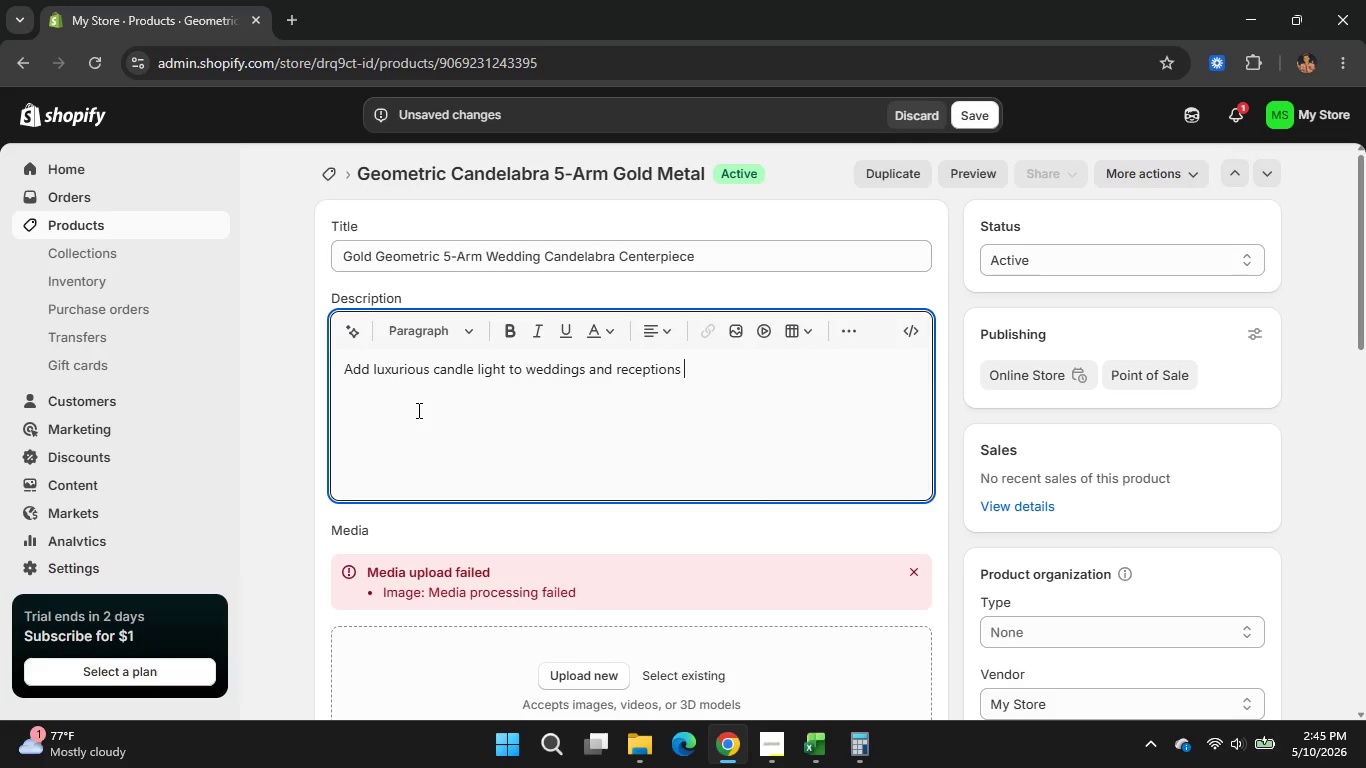 
type(with this modern )
 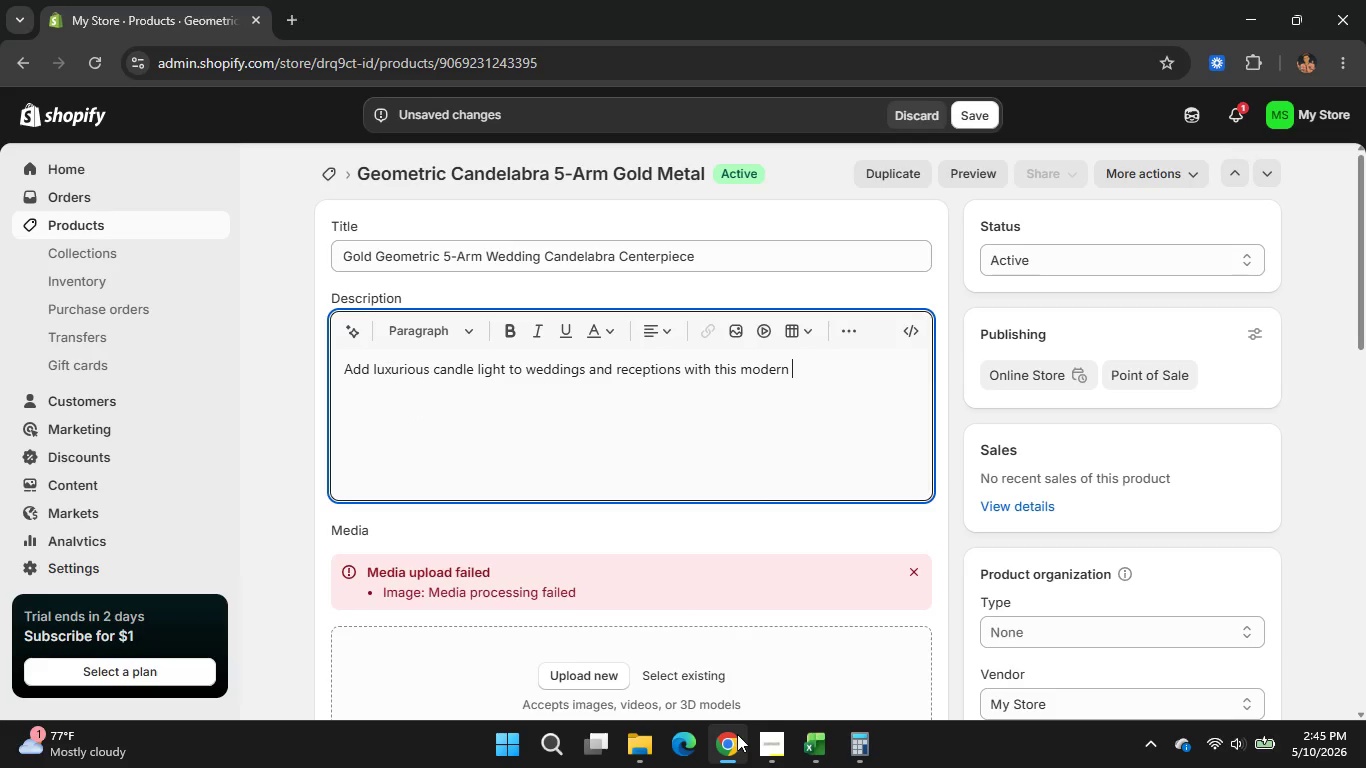 
left_click([767, 759])